 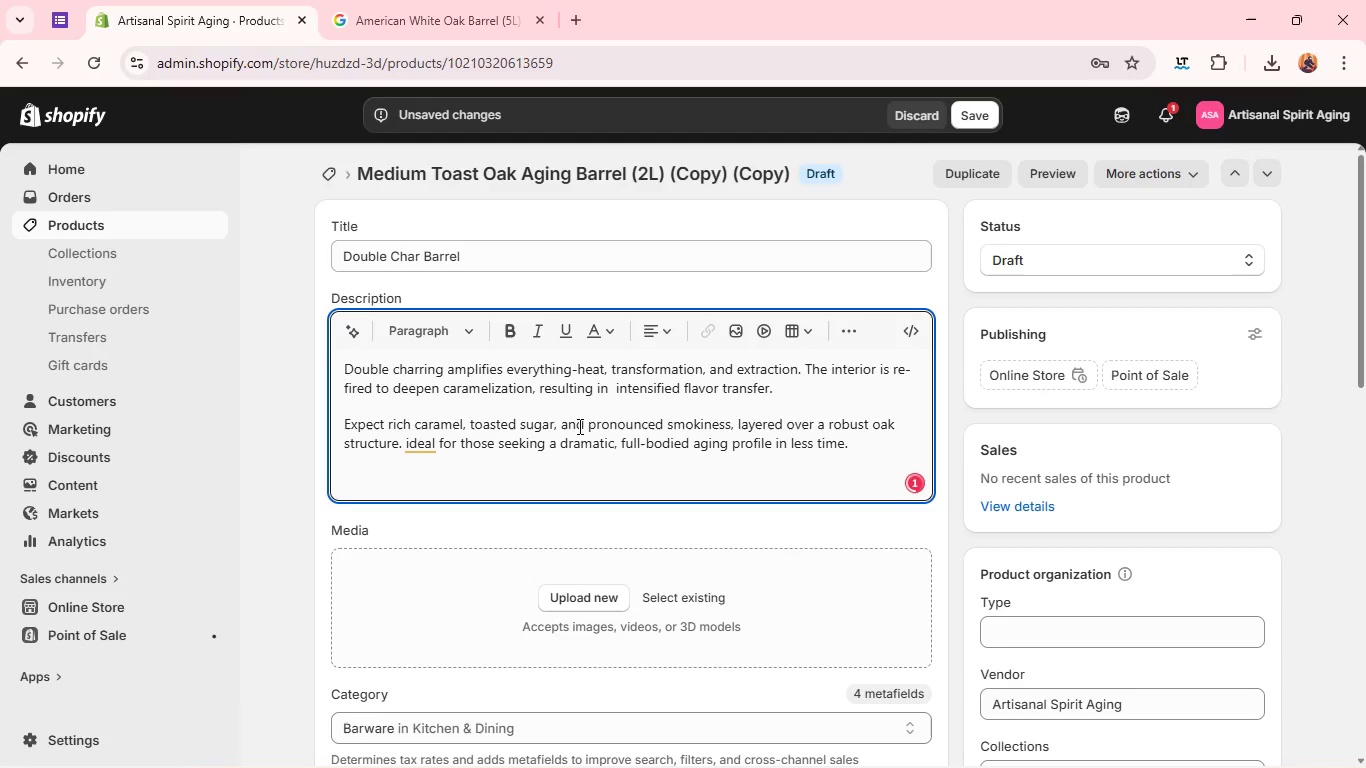 
left_click([427, 445])
 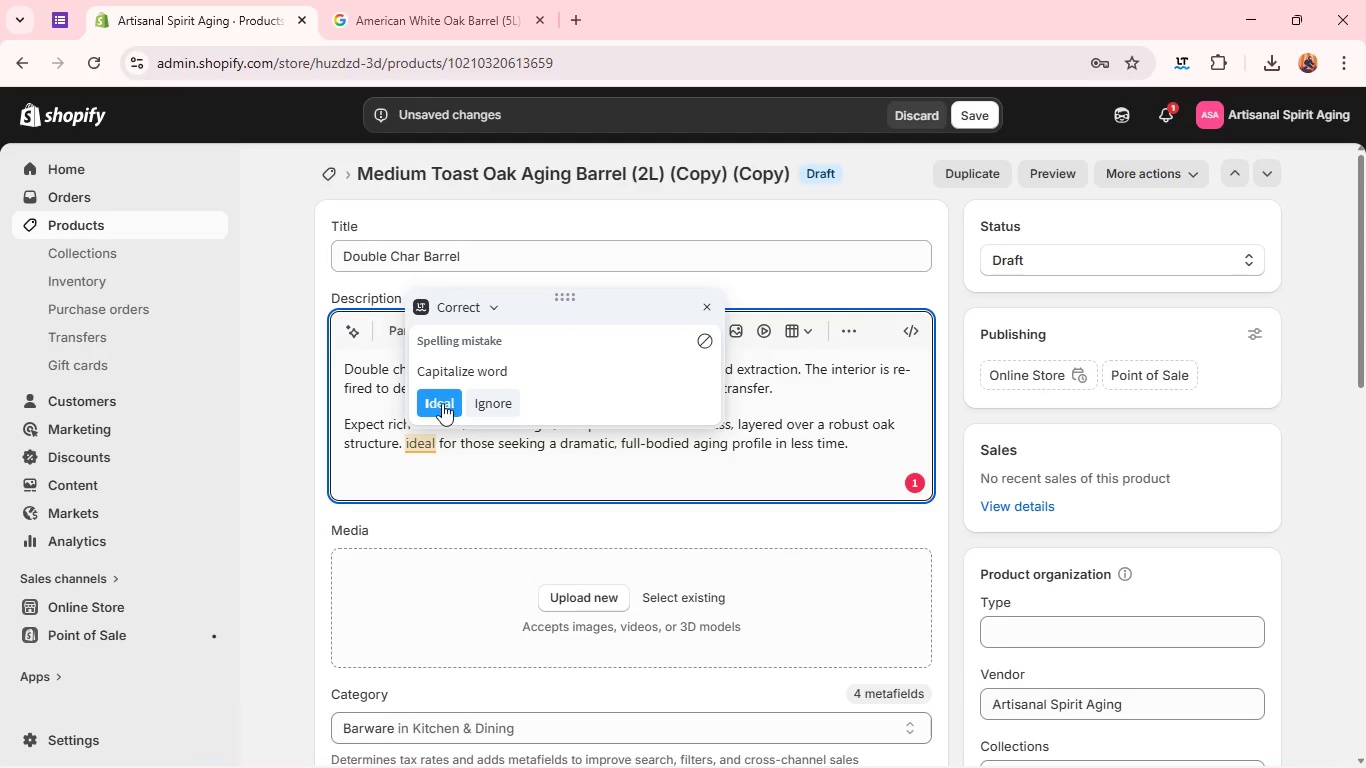 
left_click([443, 403])
 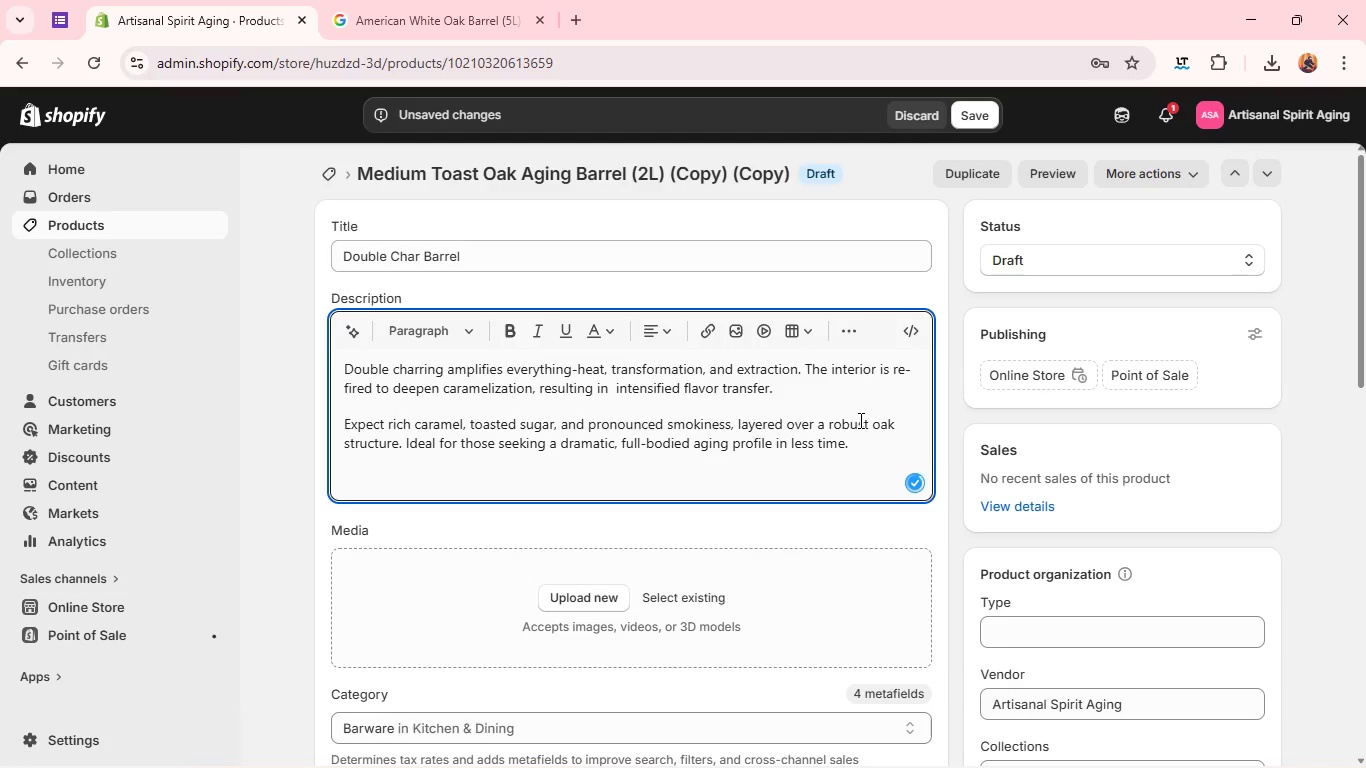 
left_click([868, 446])
 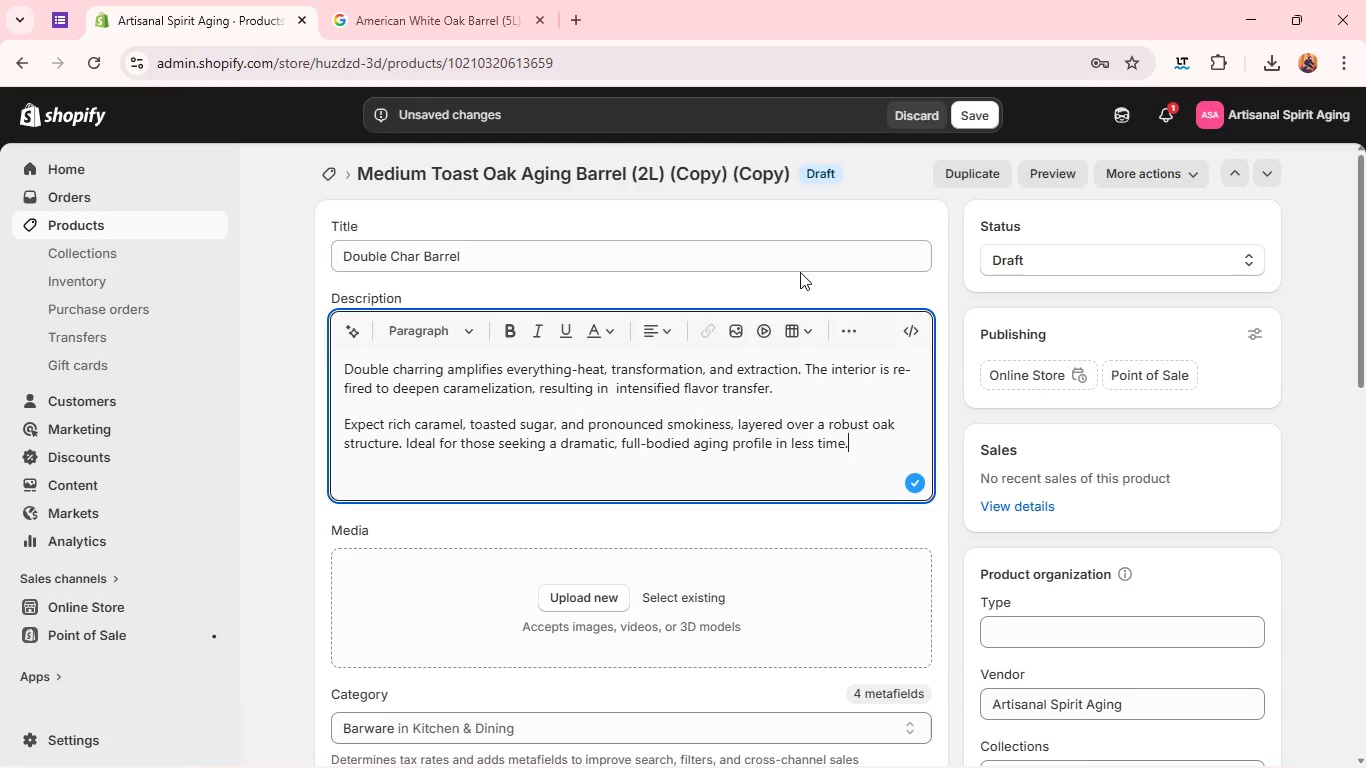 
wait(6.95)
 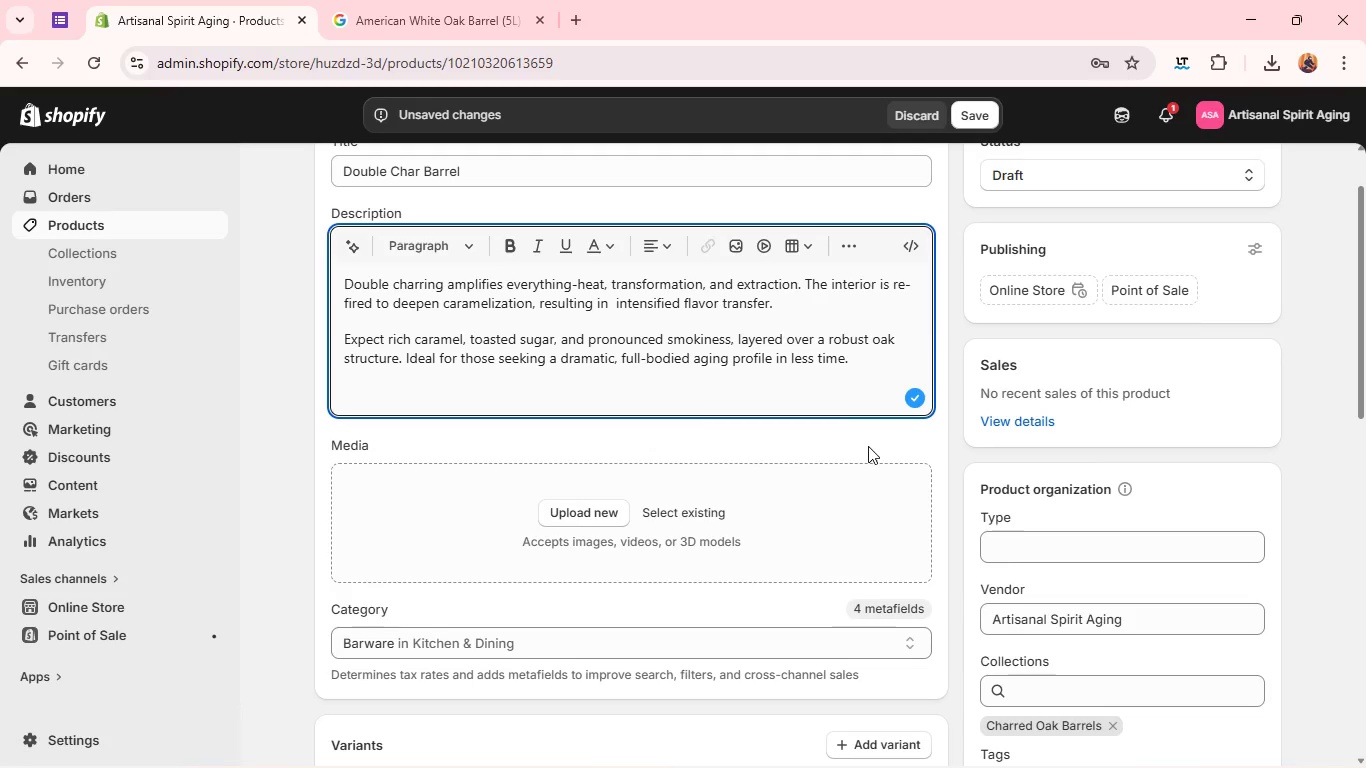 
left_click([670, 239])
 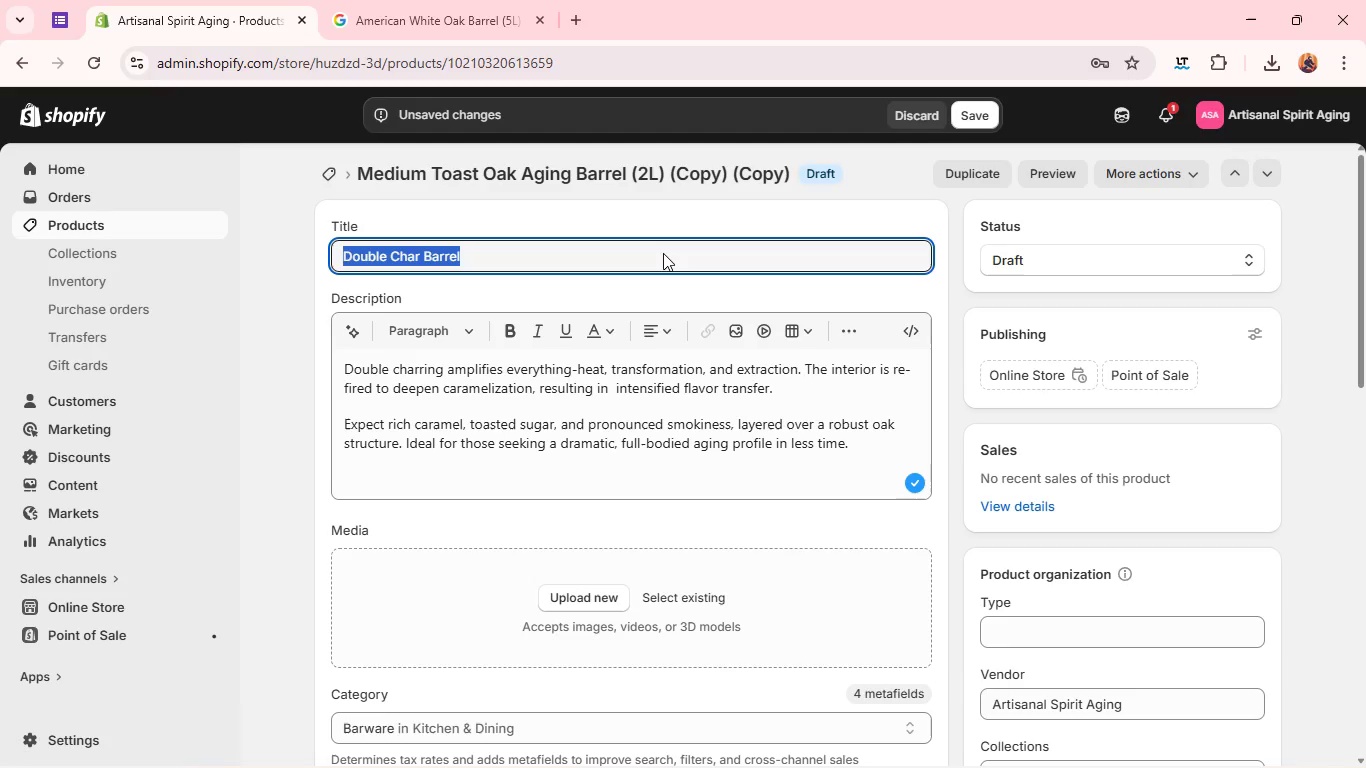 
left_click([663, 253])
 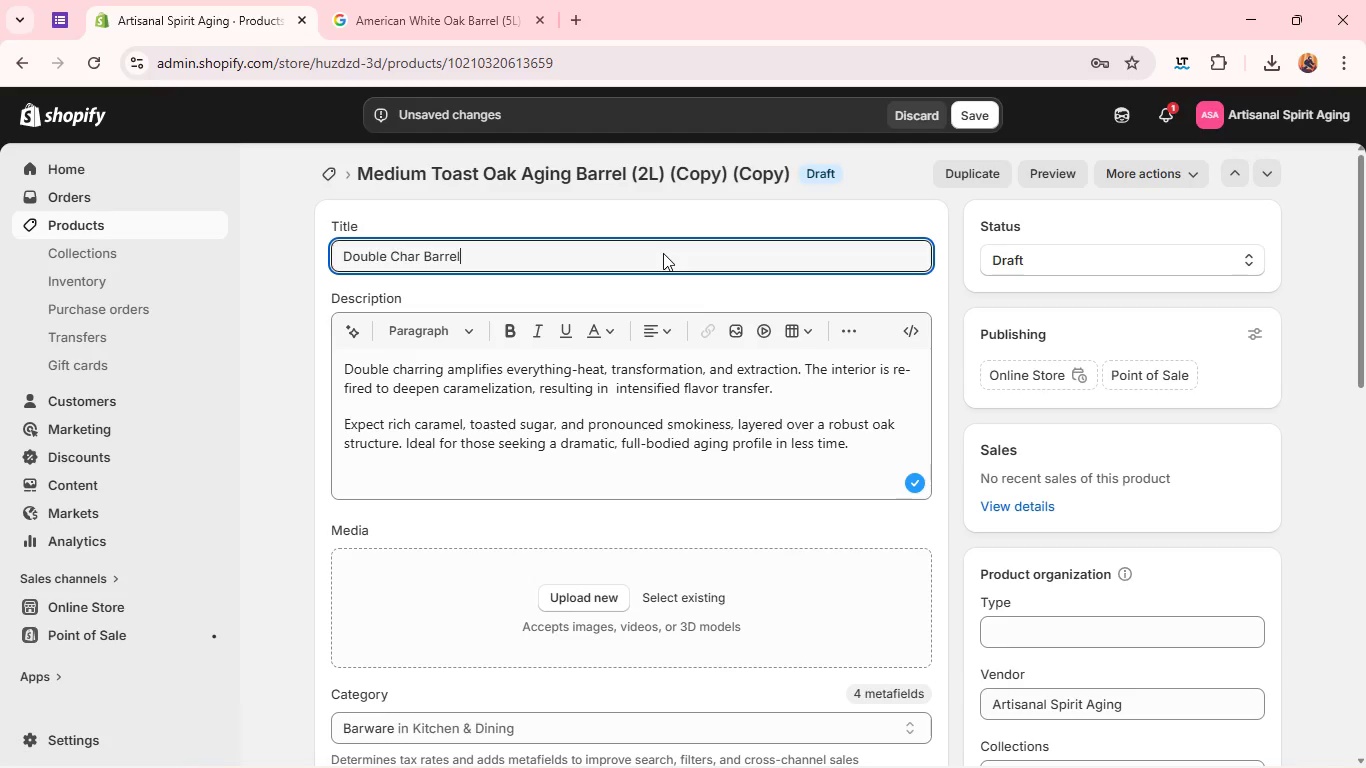 
type( oak Barrel (#L)ac)
 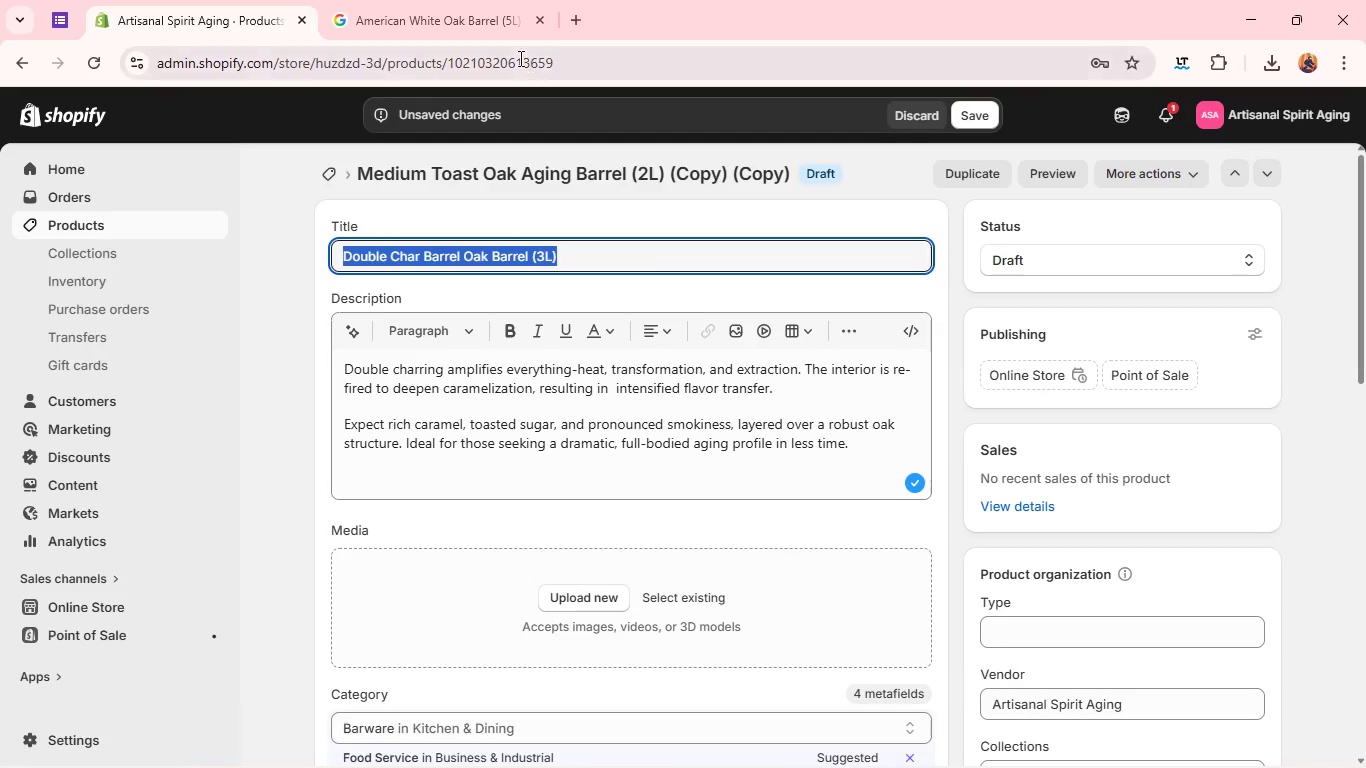 
 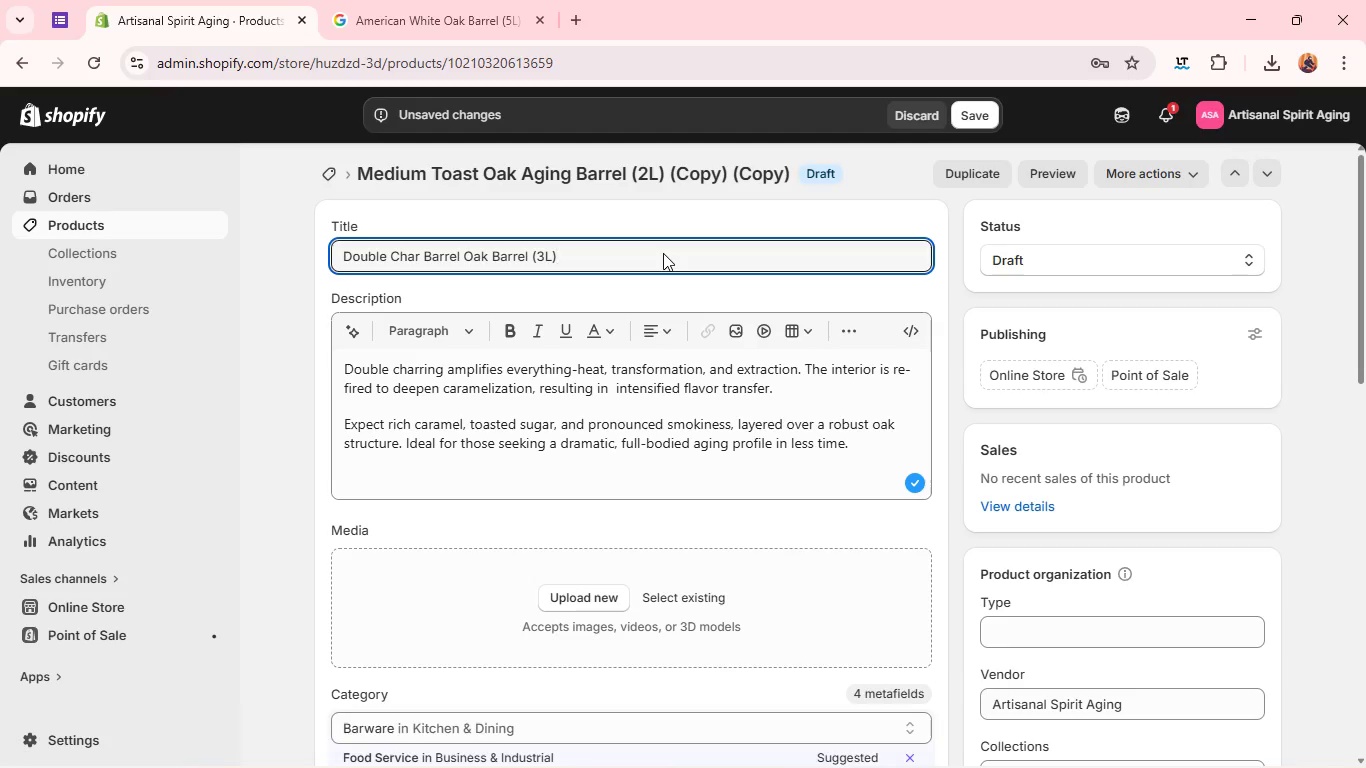 
hold_key(key=ControlLeft, duration=1.0)
 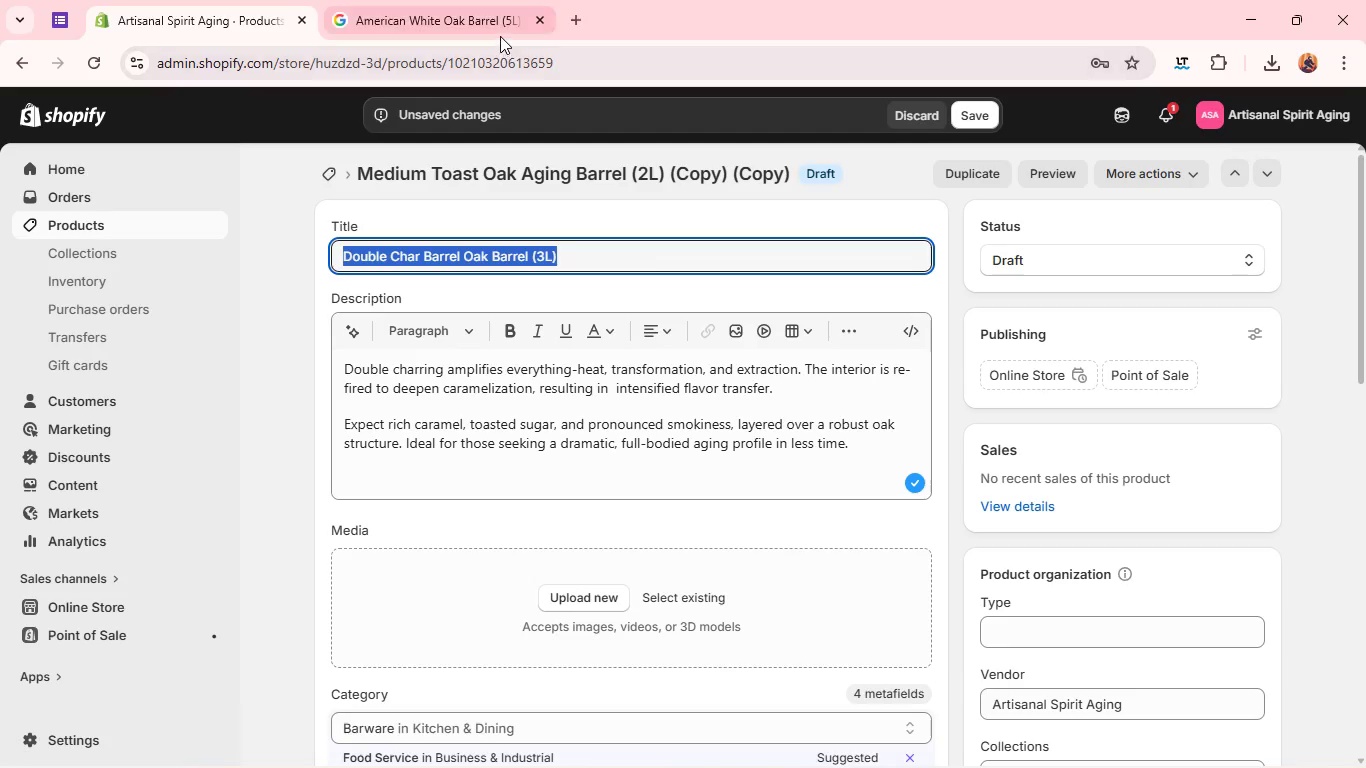 
left_click([500, 36])
 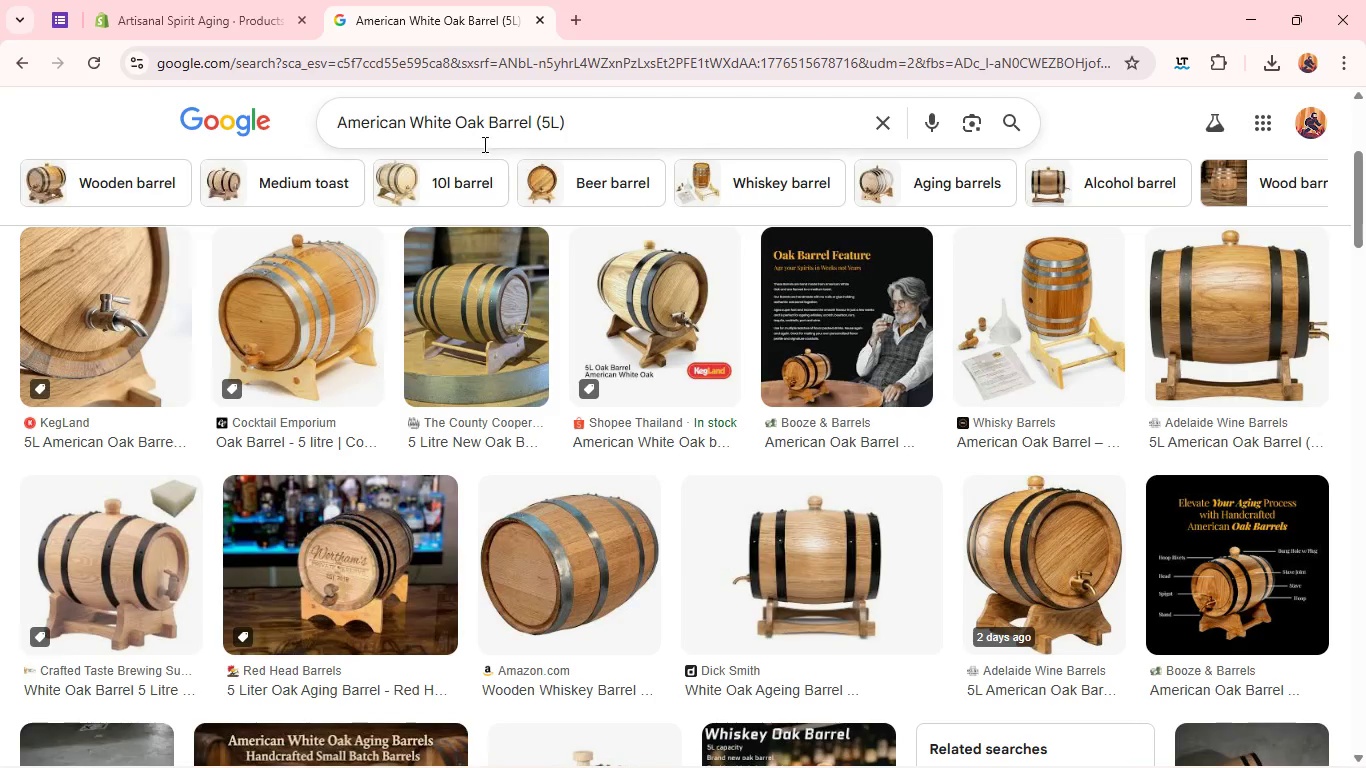 
left_click([490, 131])
 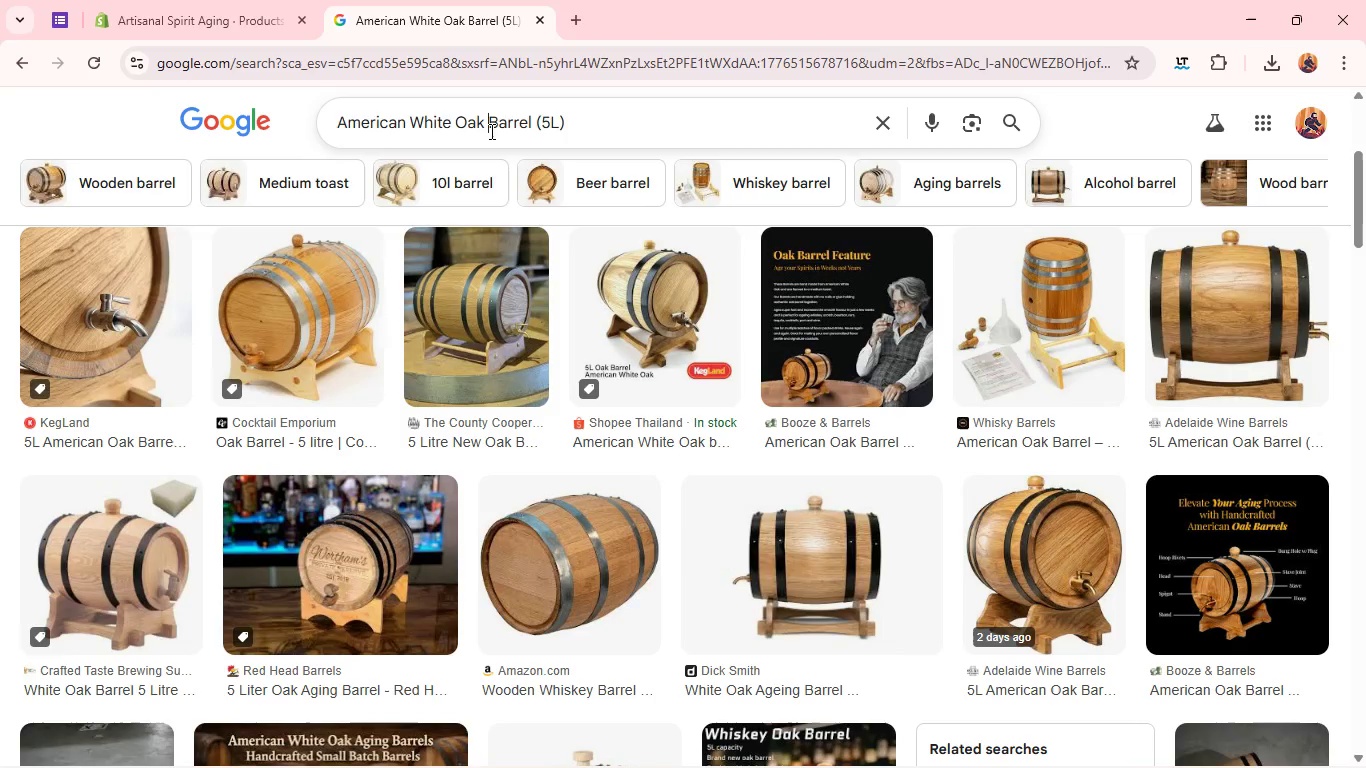 
hold_key(key=ControlLeft, duration=0.84)
 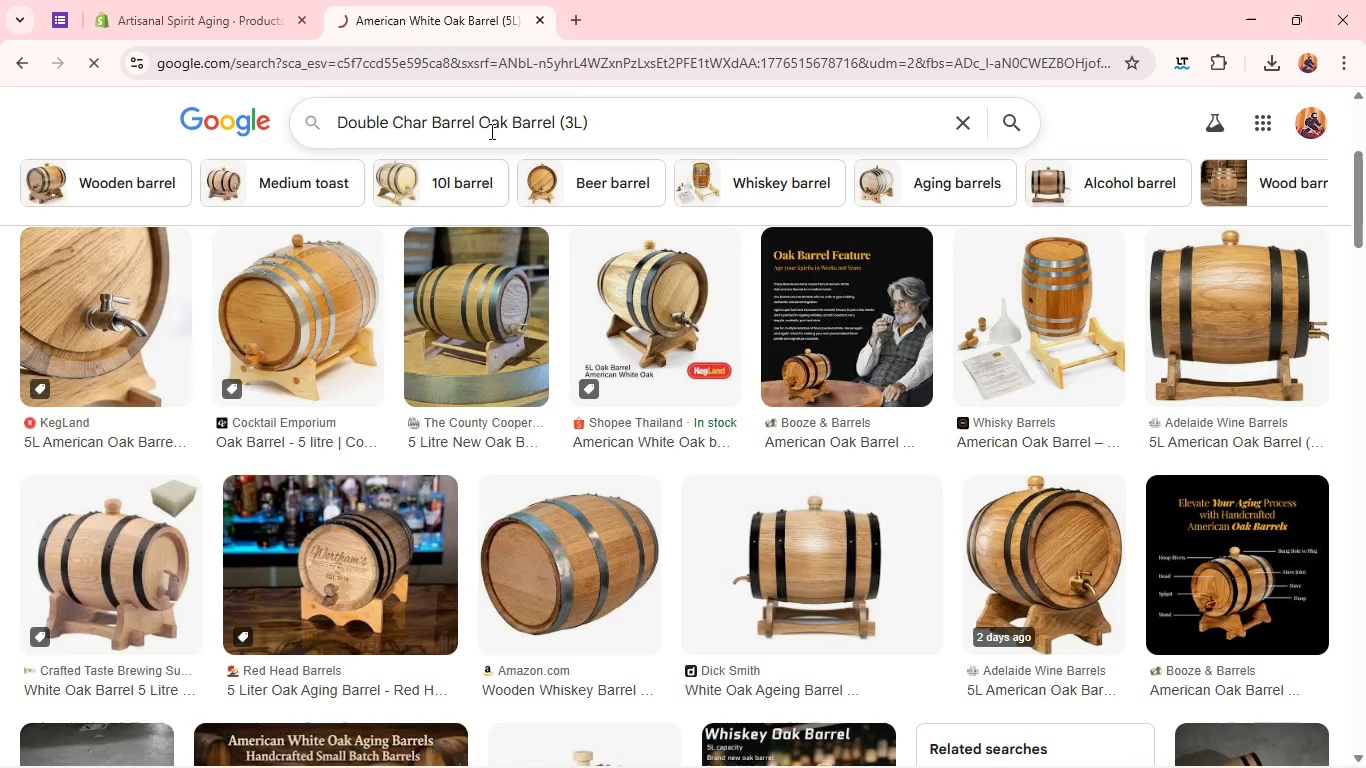 
type(av)
 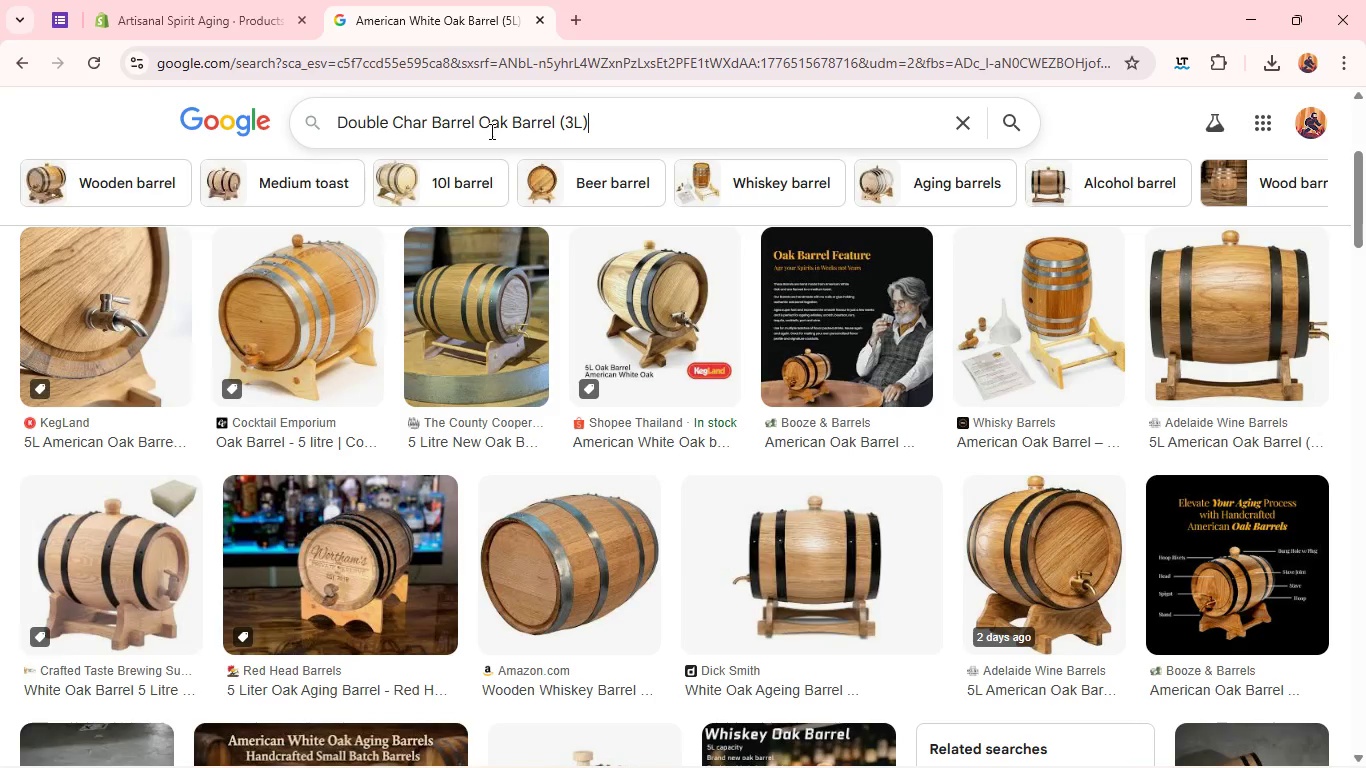 
key(Enter)
 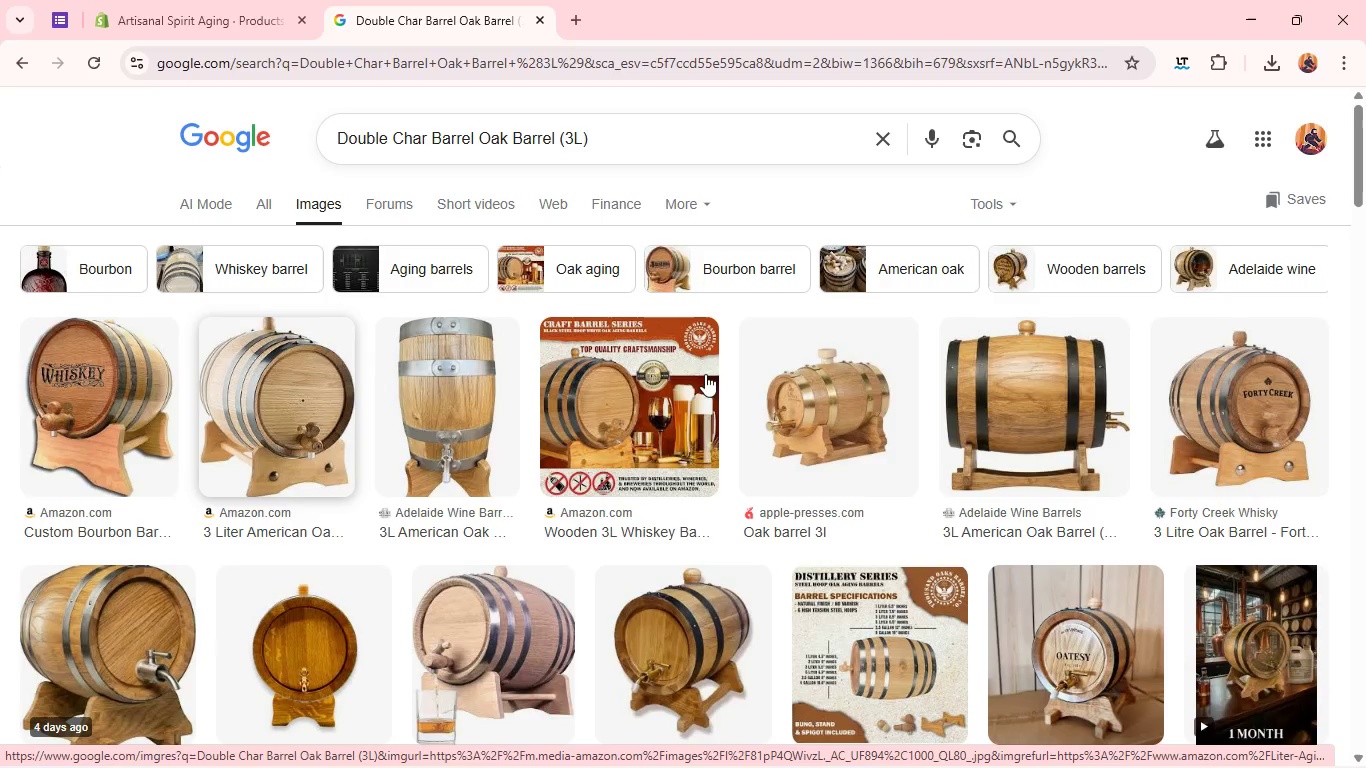 
wait(5.38)
 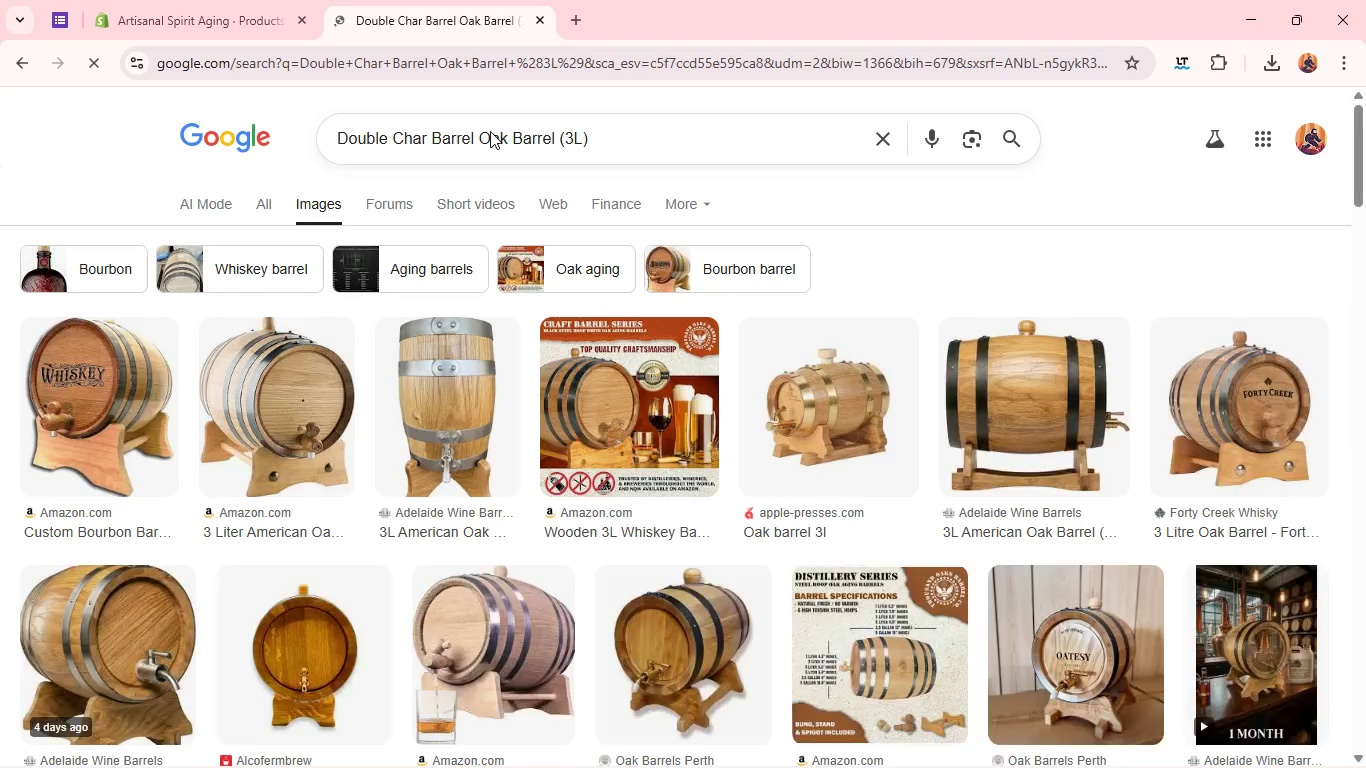 
right_click([829, 327])
 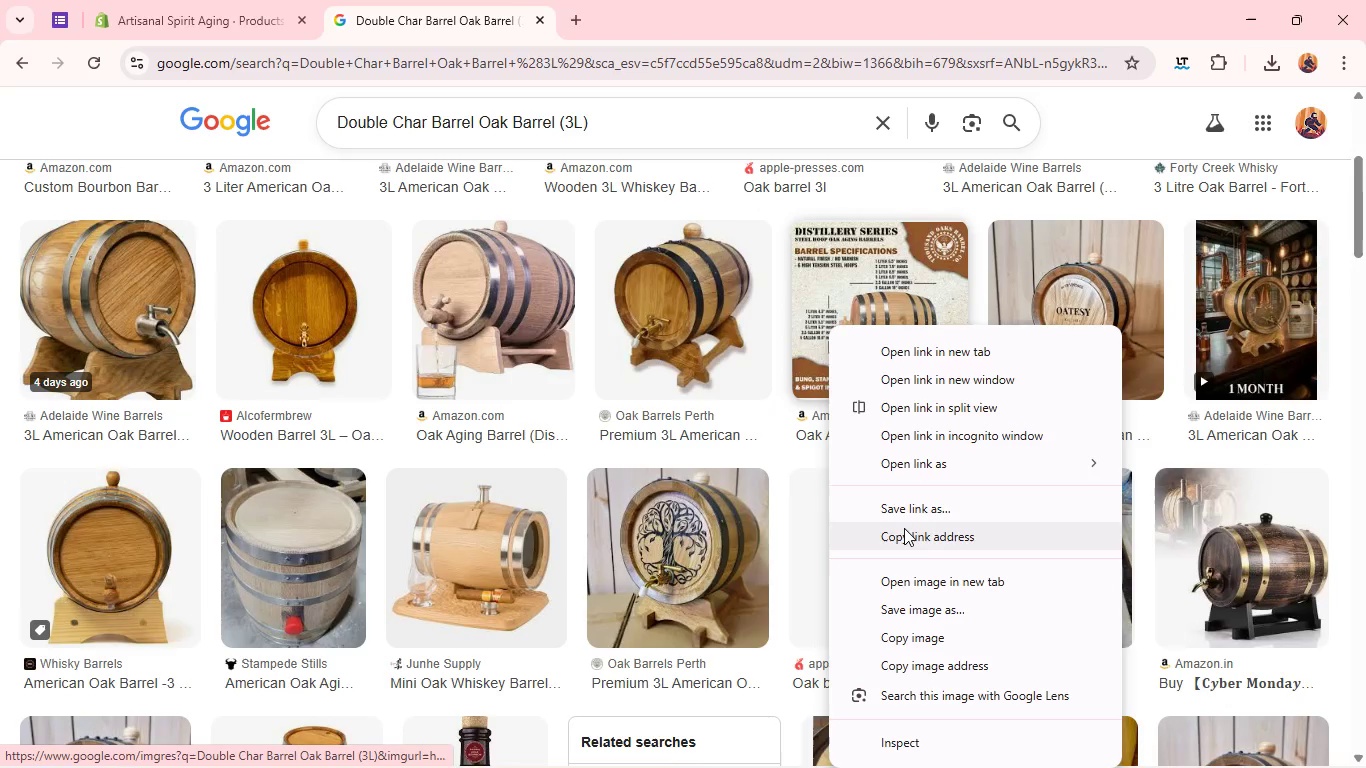 
wait(5.64)
 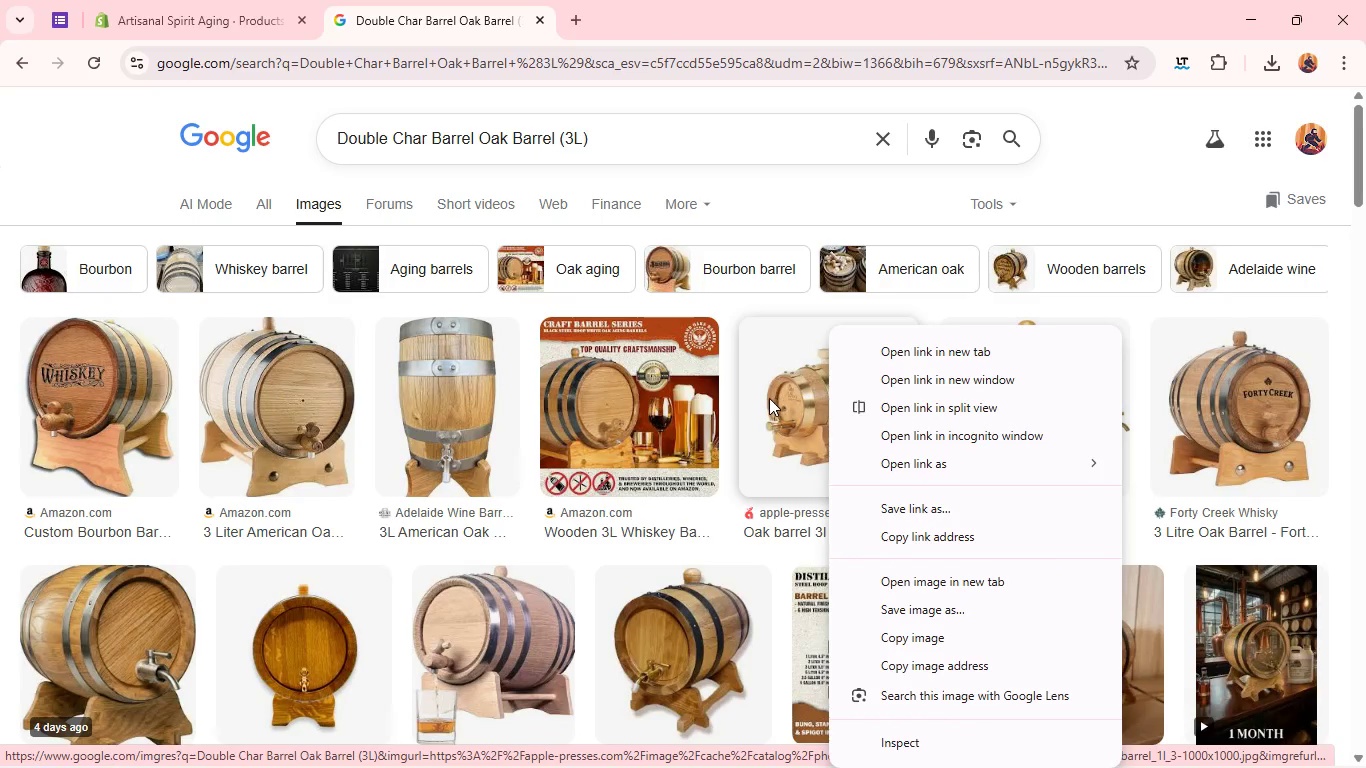 
left_click([914, 607])
 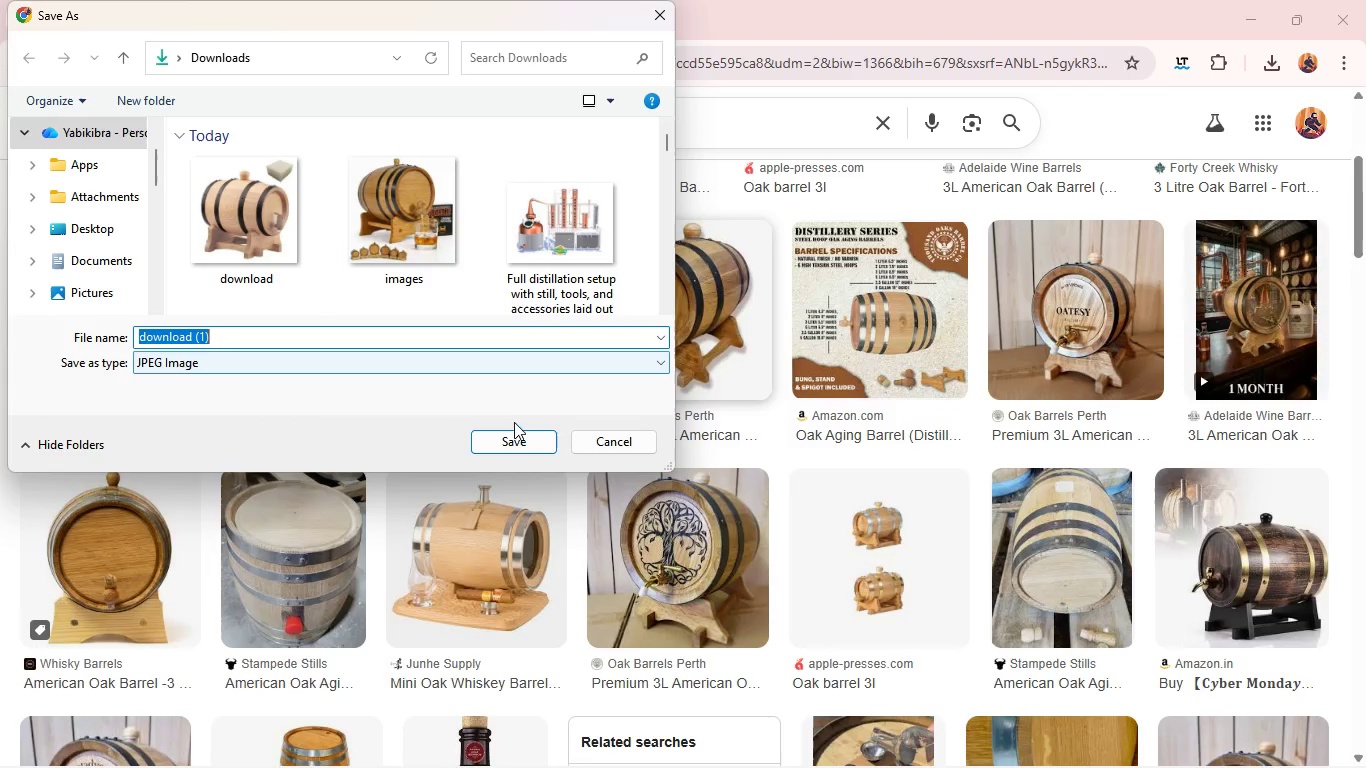 
left_click([515, 434])
 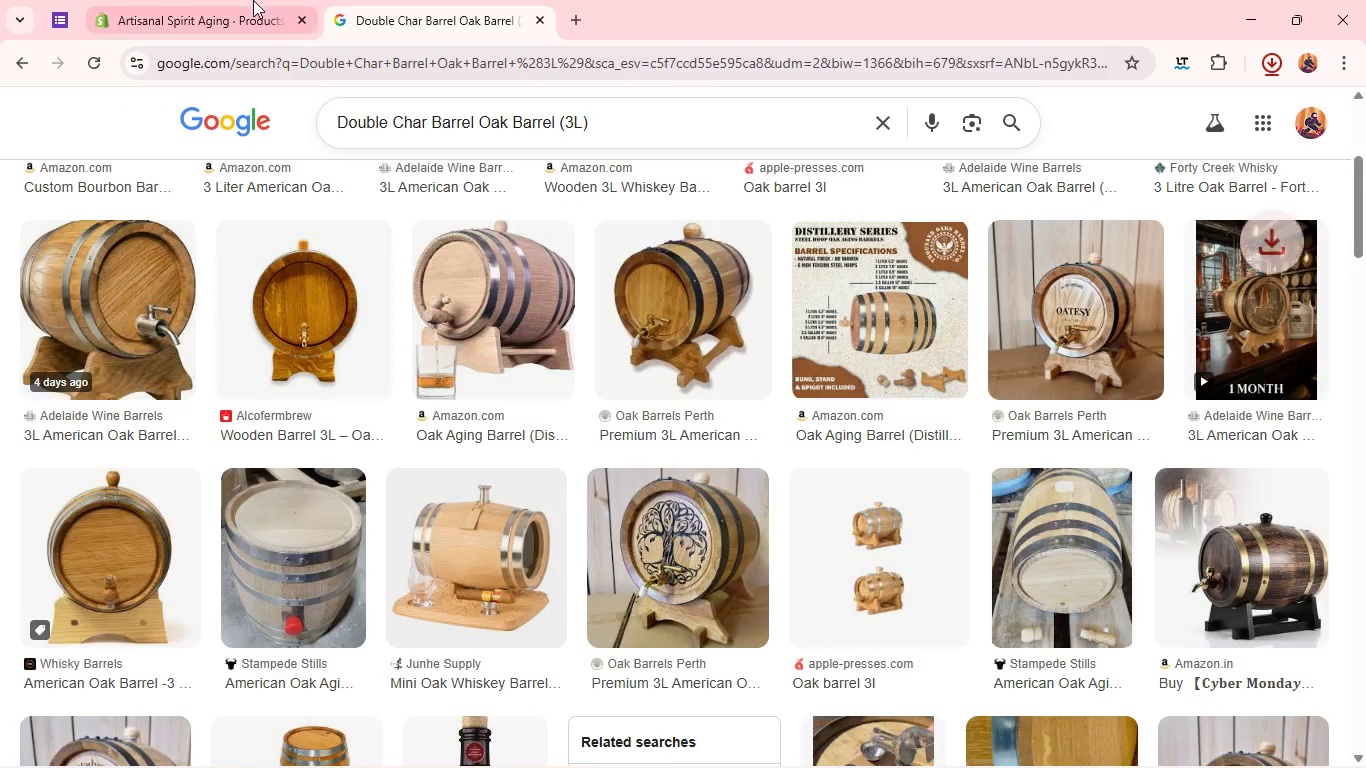 
left_click([253, 0])
 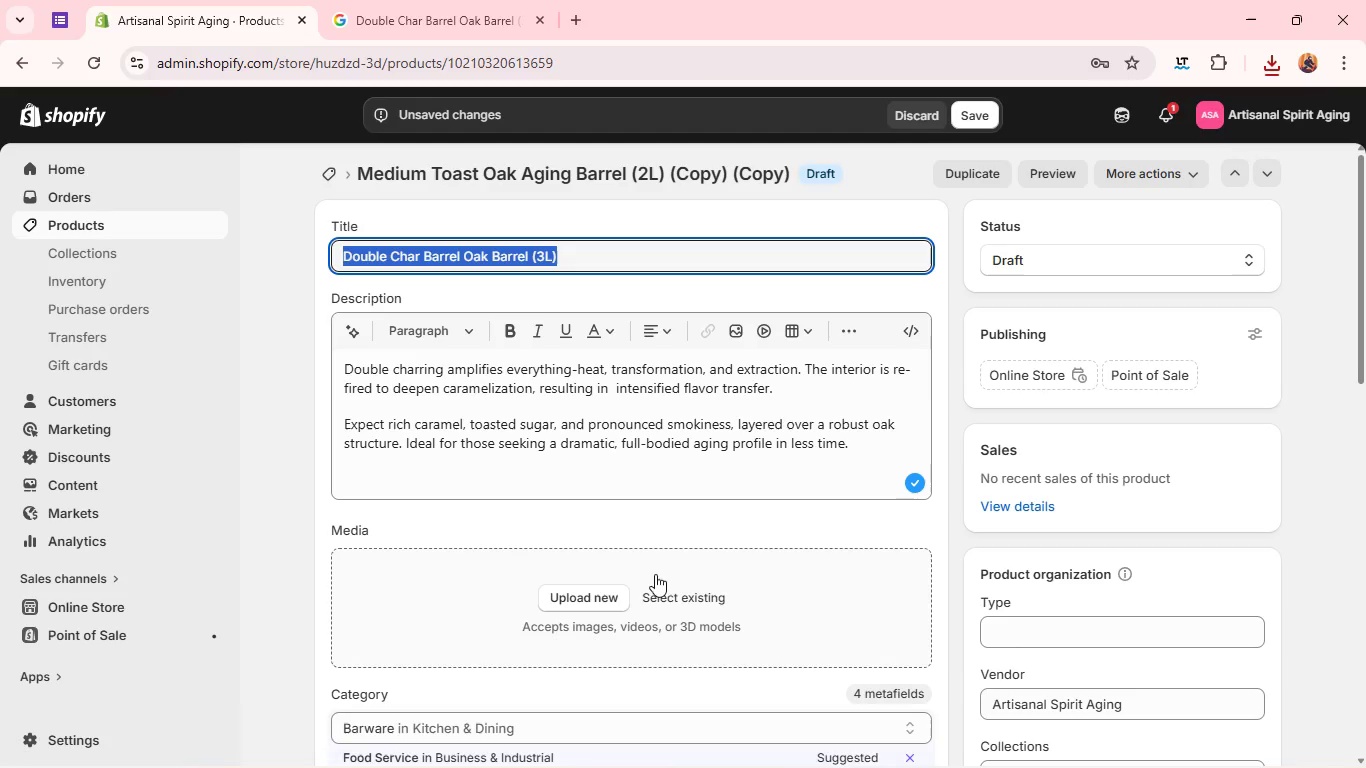 
left_click([592, 593])
 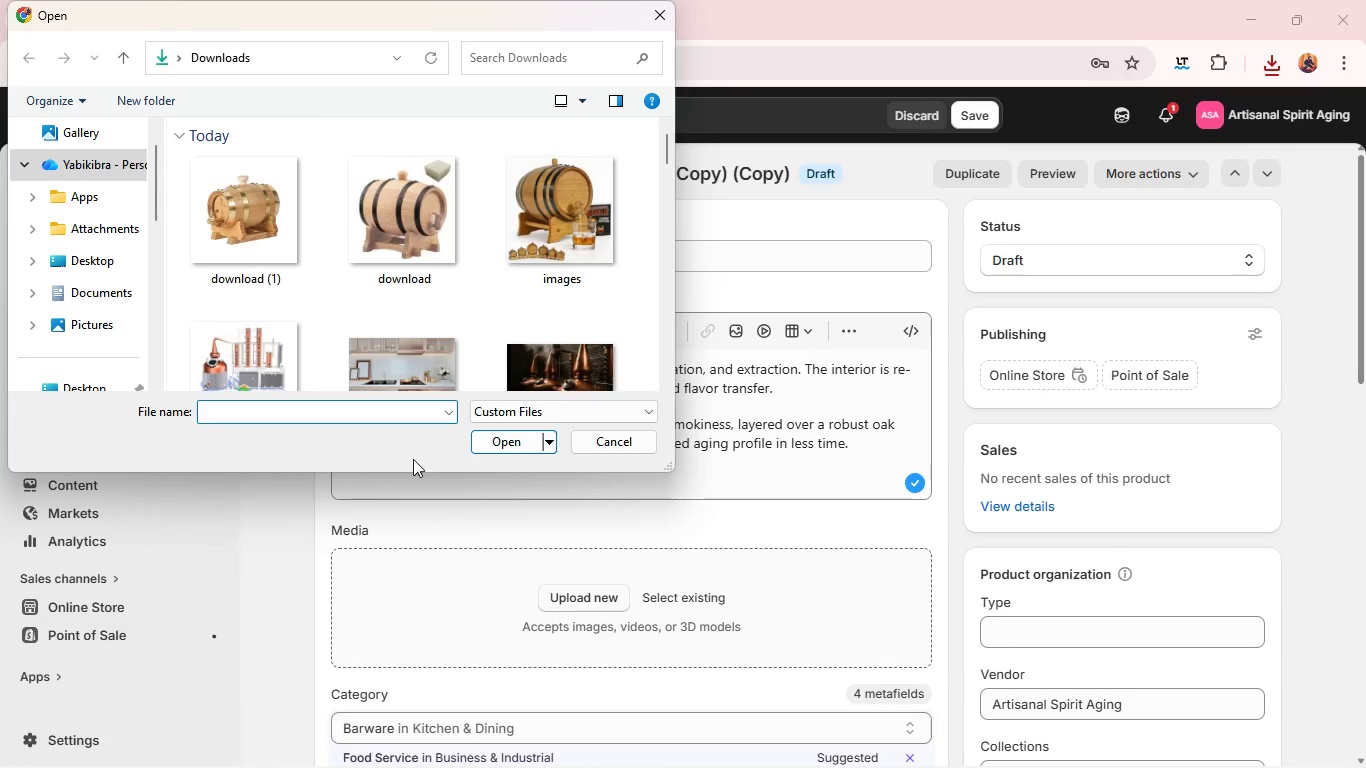 
left_click([266, 213])
 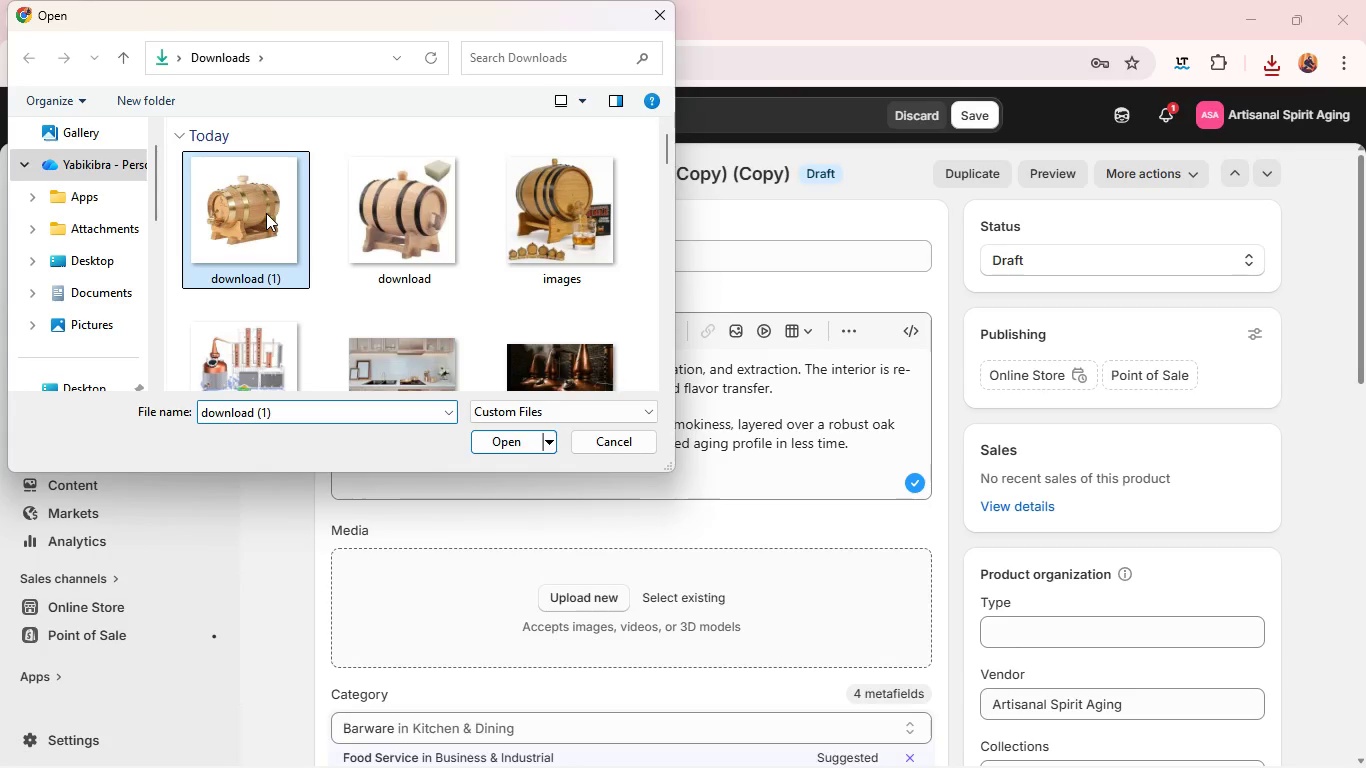 
key(Enter)
 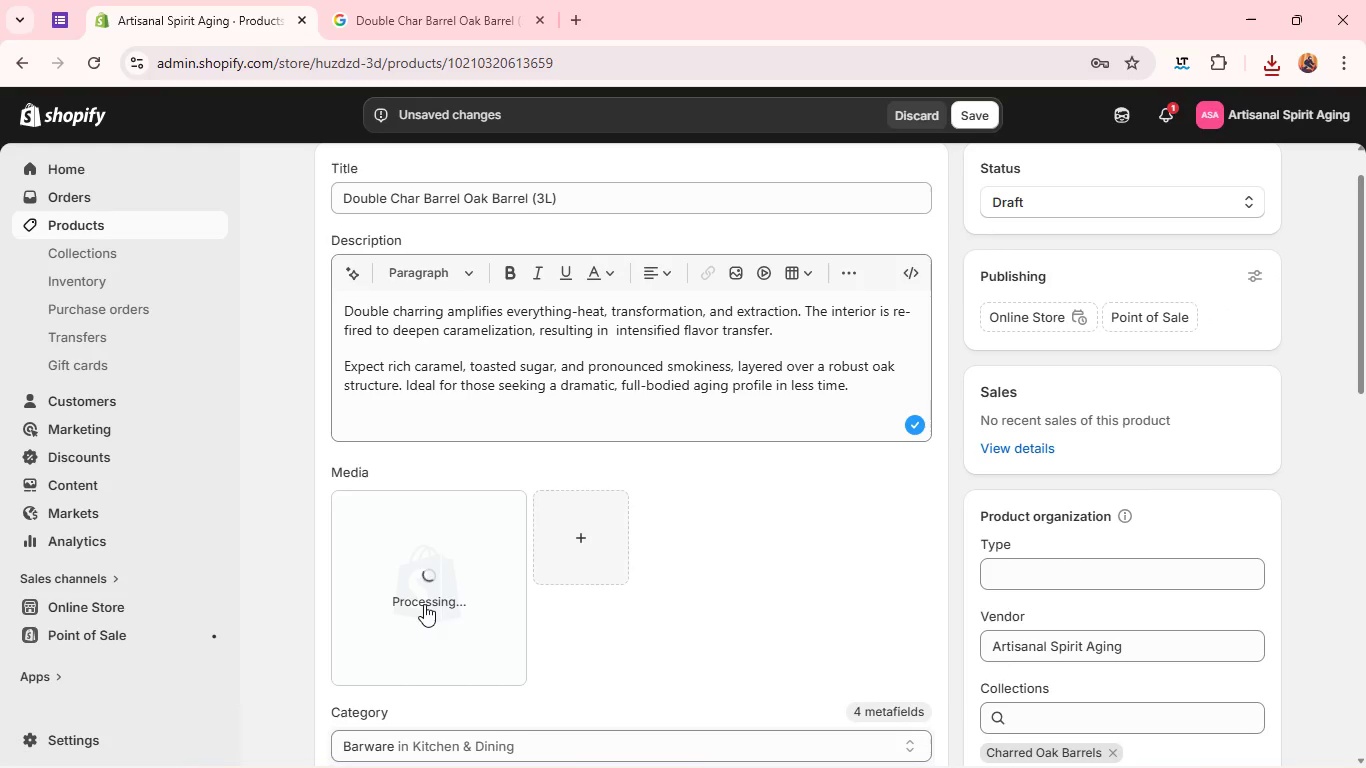 
wait(6.61)
 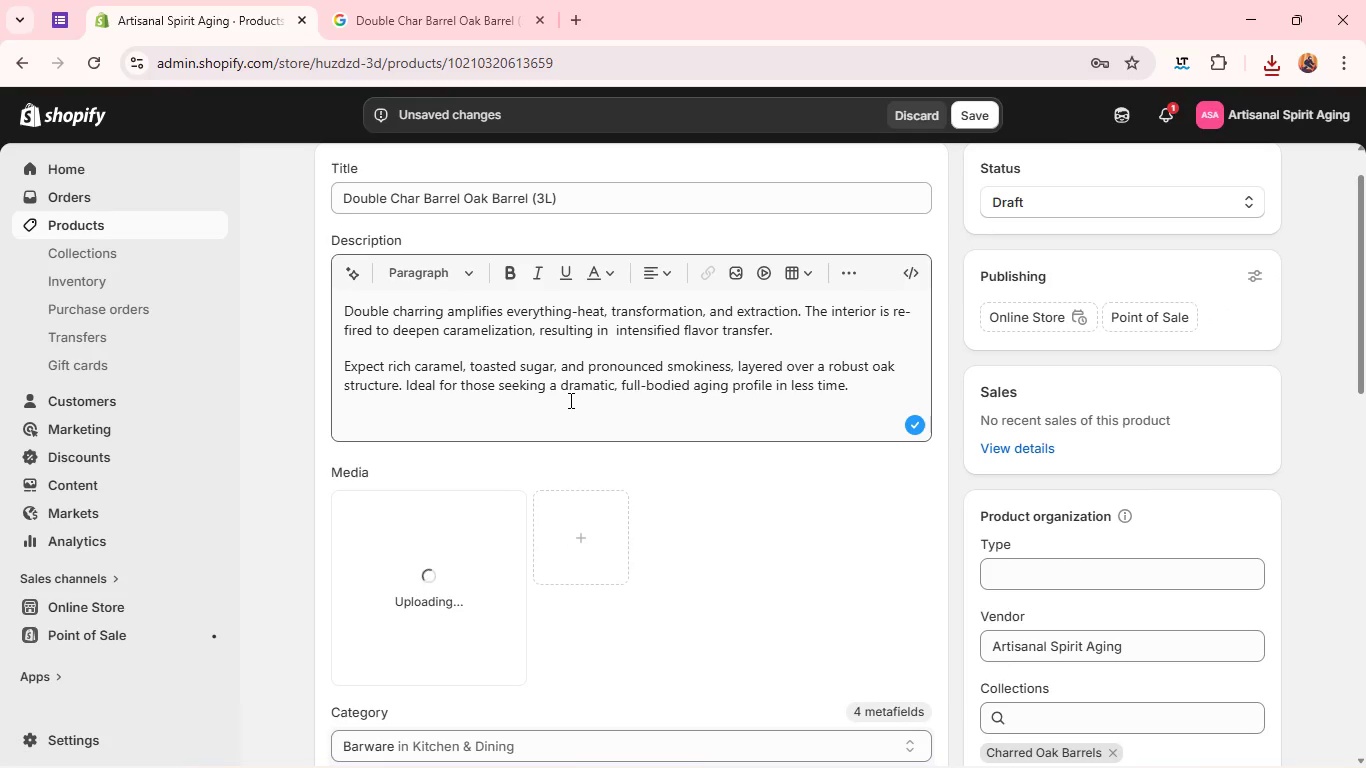 
left_click([424, 604])
 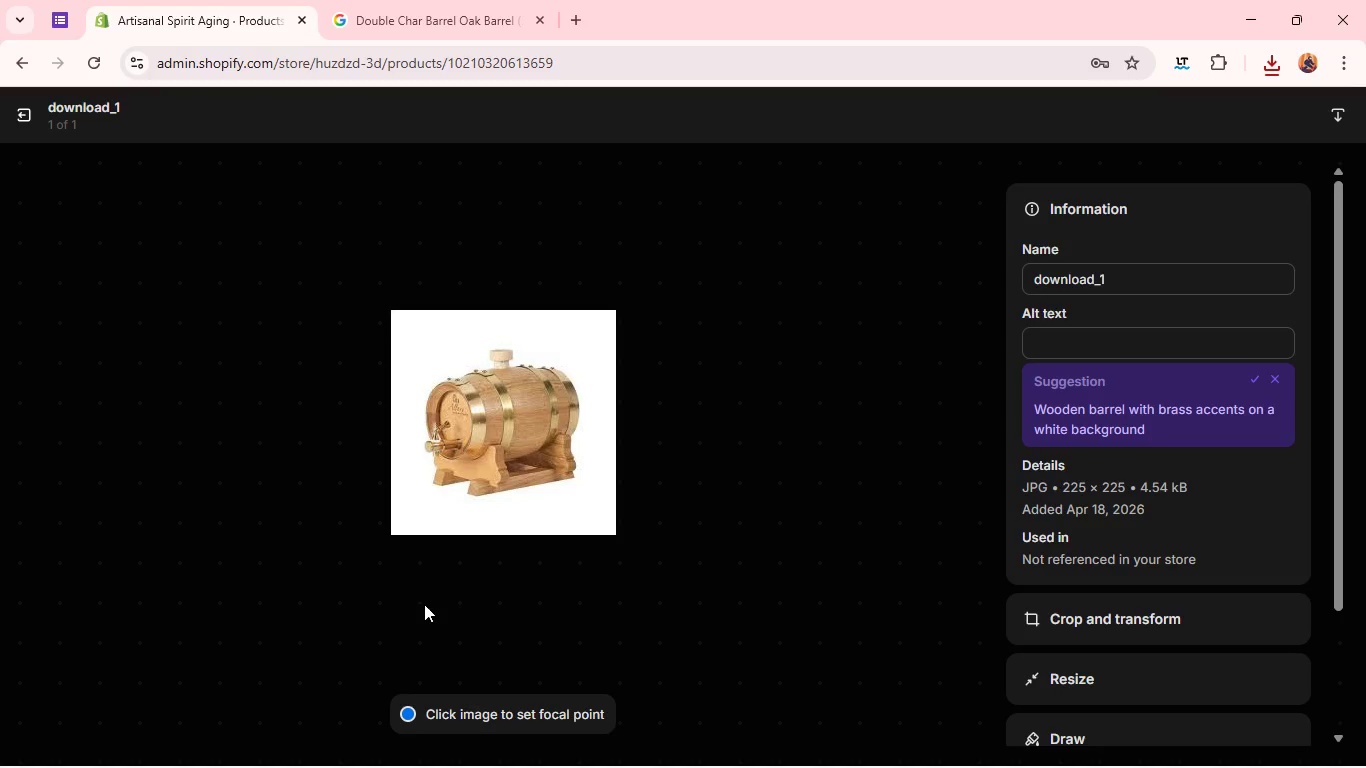 
wait(5.61)
 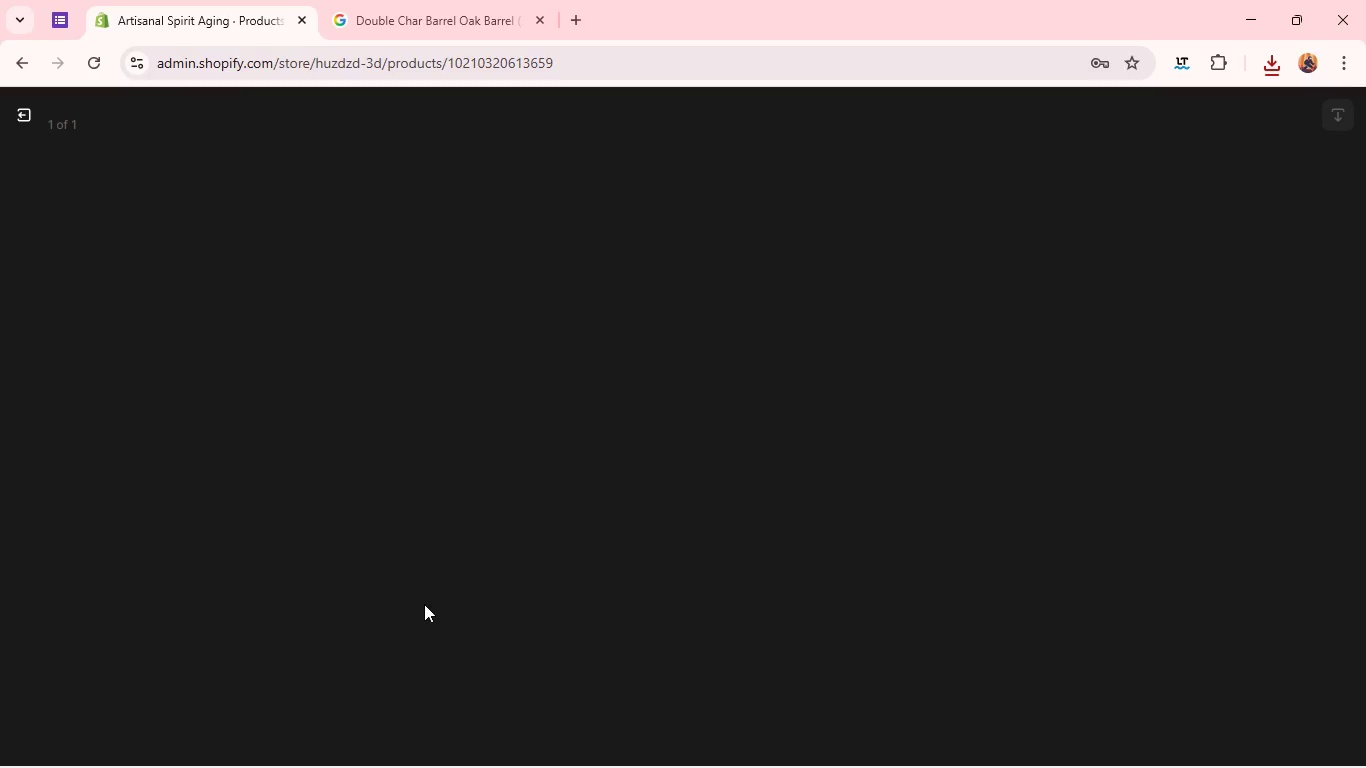 
left_click([1076, 338])
 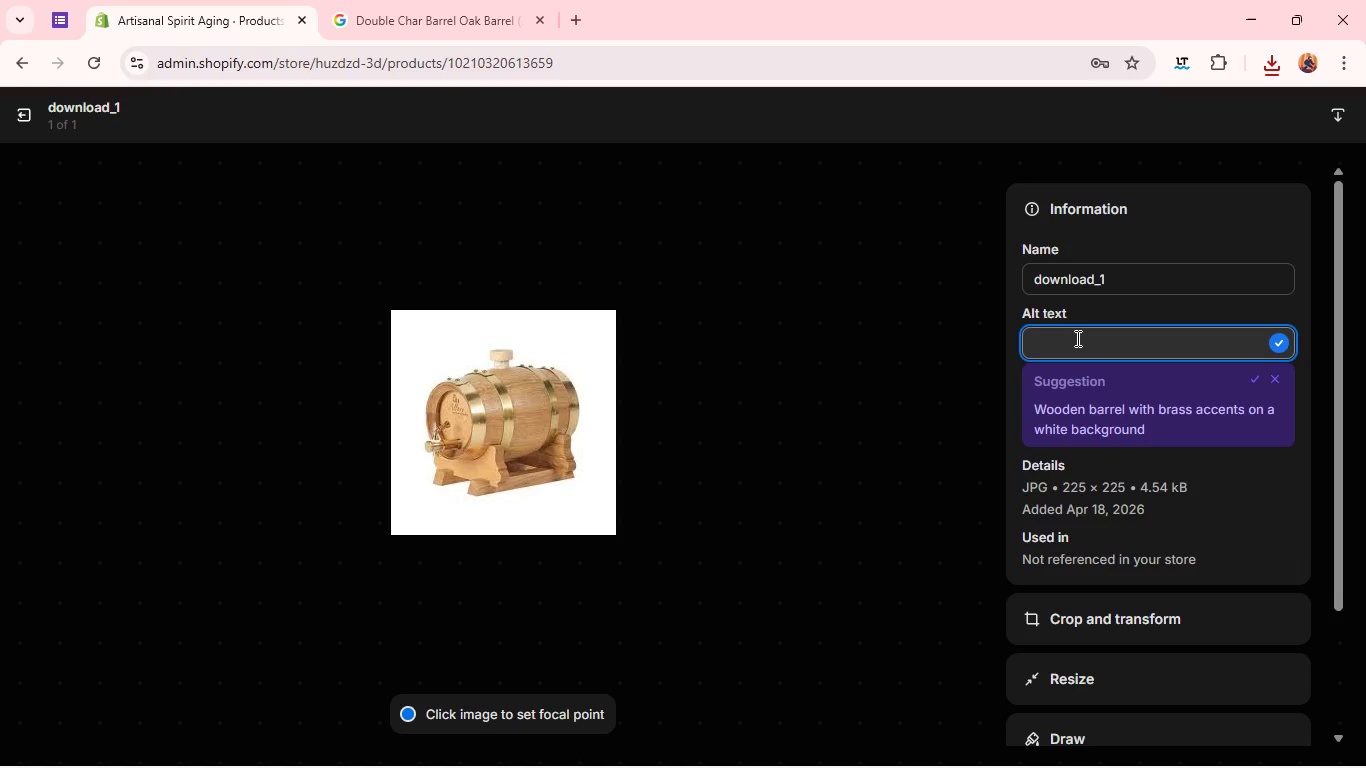 
hold_key(key=ShiftLeft, duration=0.36)
 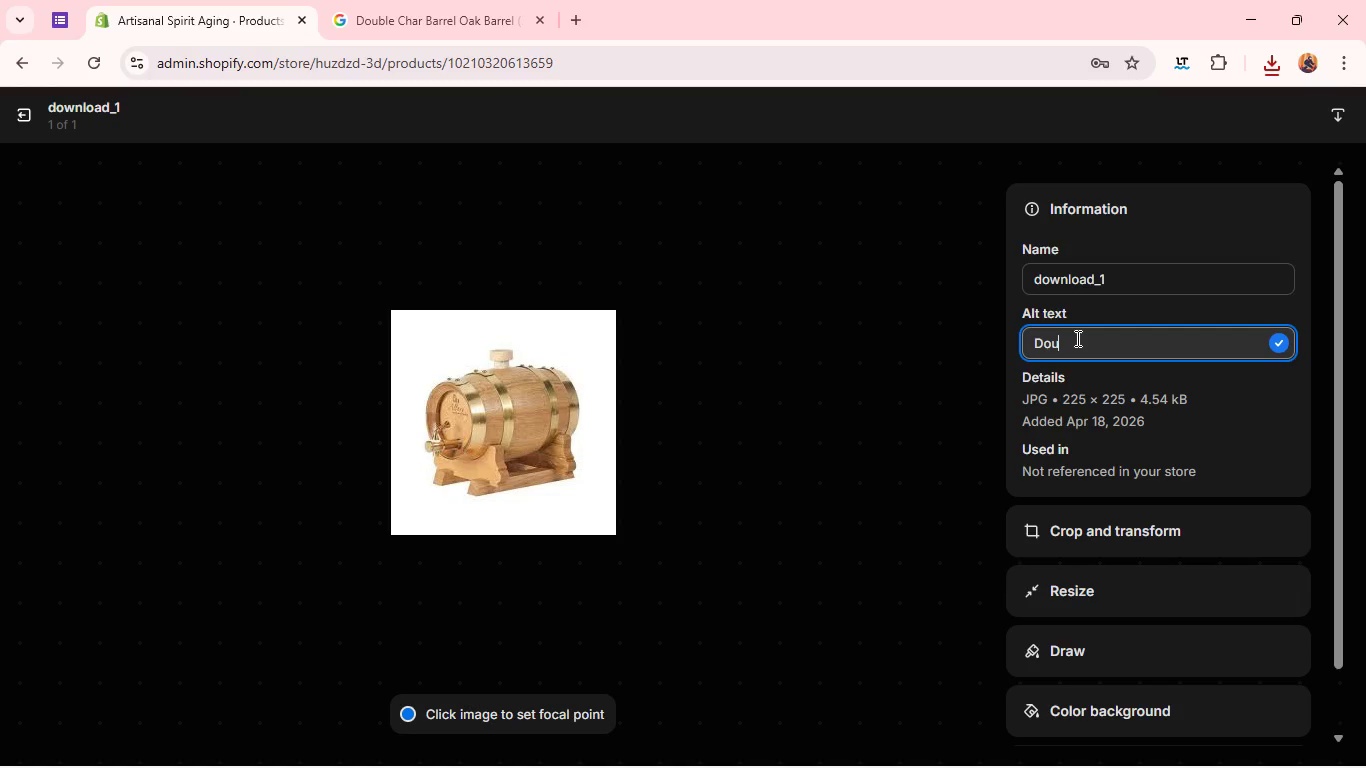 
type(double charred oak barrel for intense flavou)
key(Backspace)
type(r aging)
 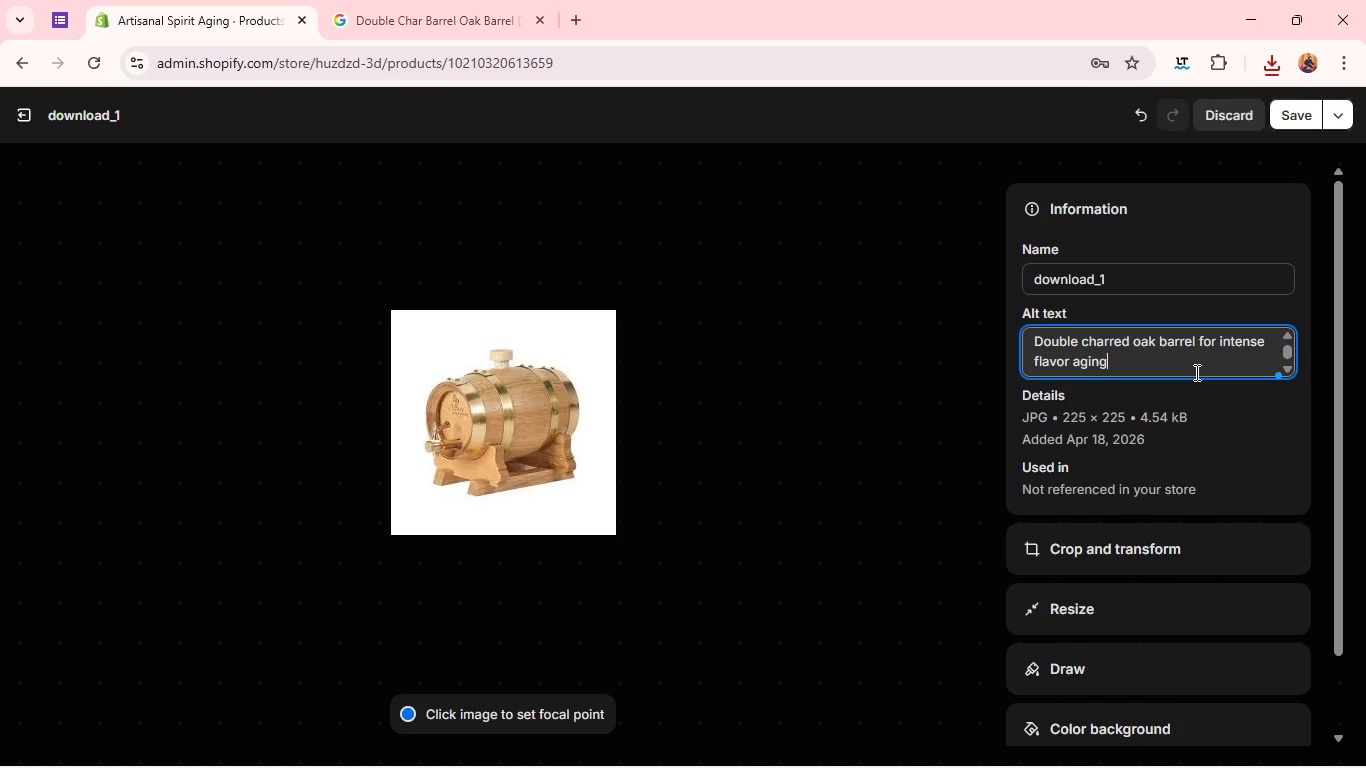 
left_click([1193, 371])
 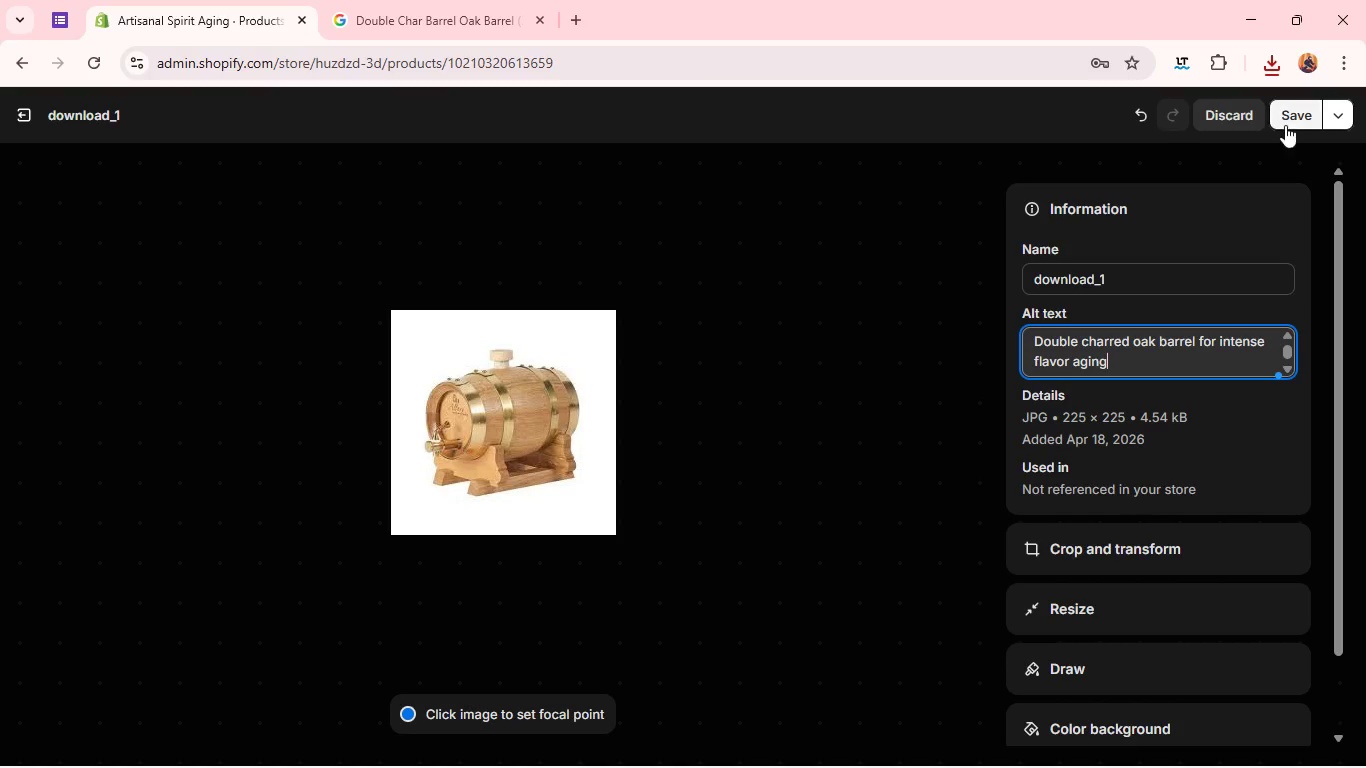 
left_click([1285, 123])
 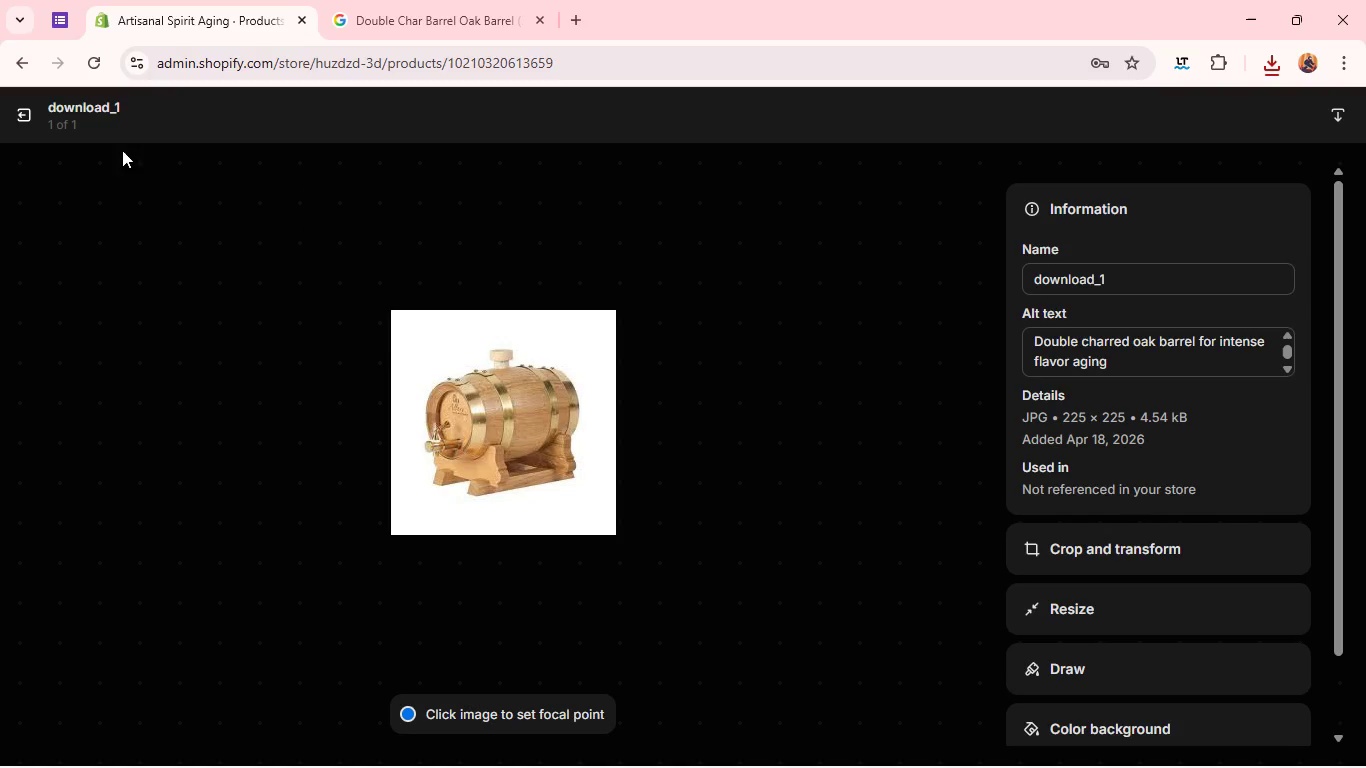 
left_click([30, 115])
 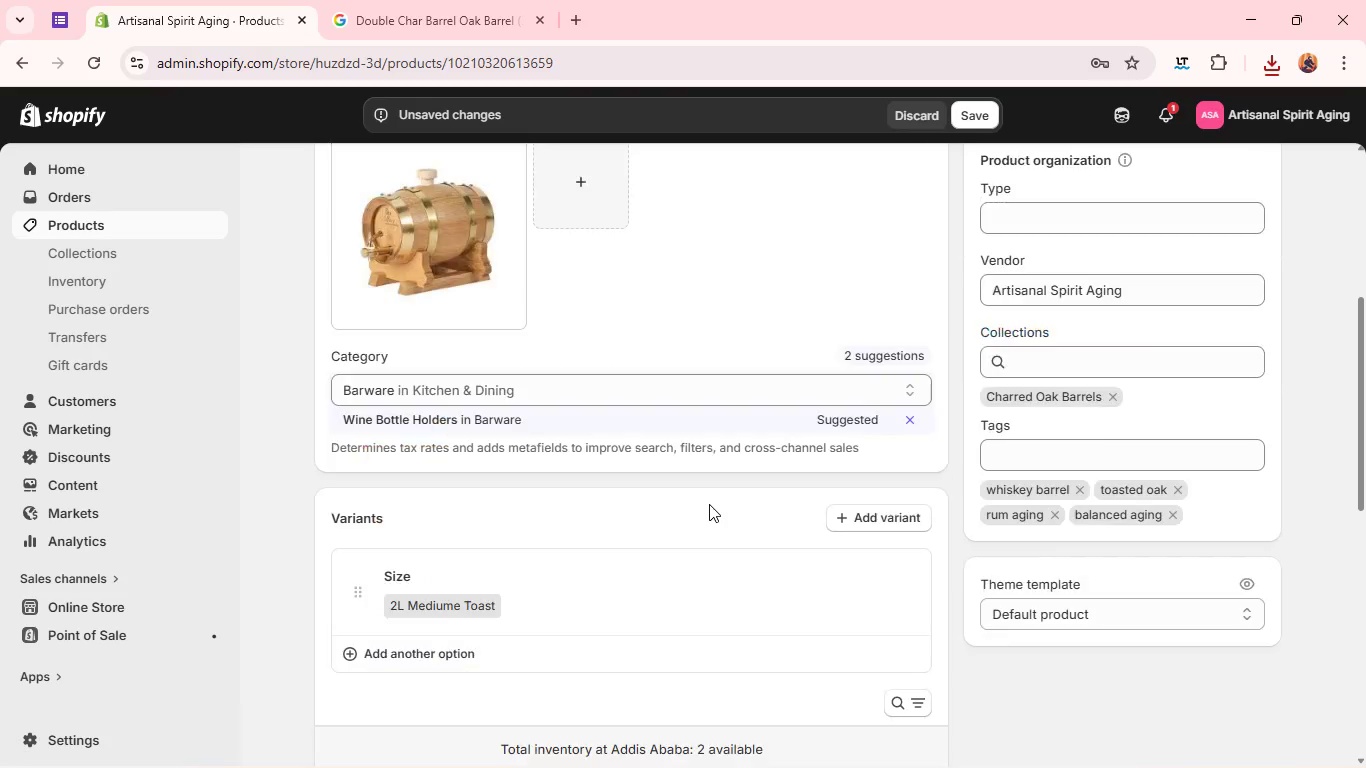 
wait(12.59)
 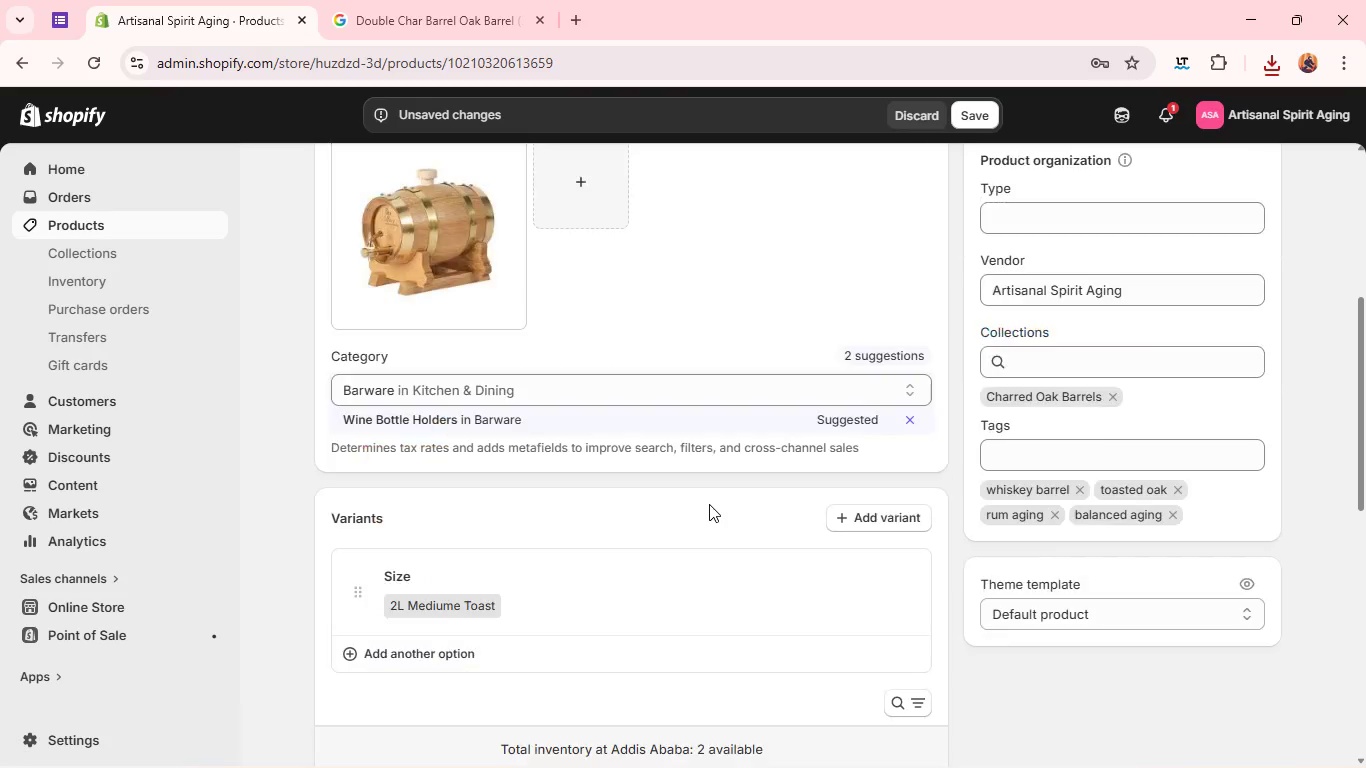 
left_click([478, 437])
 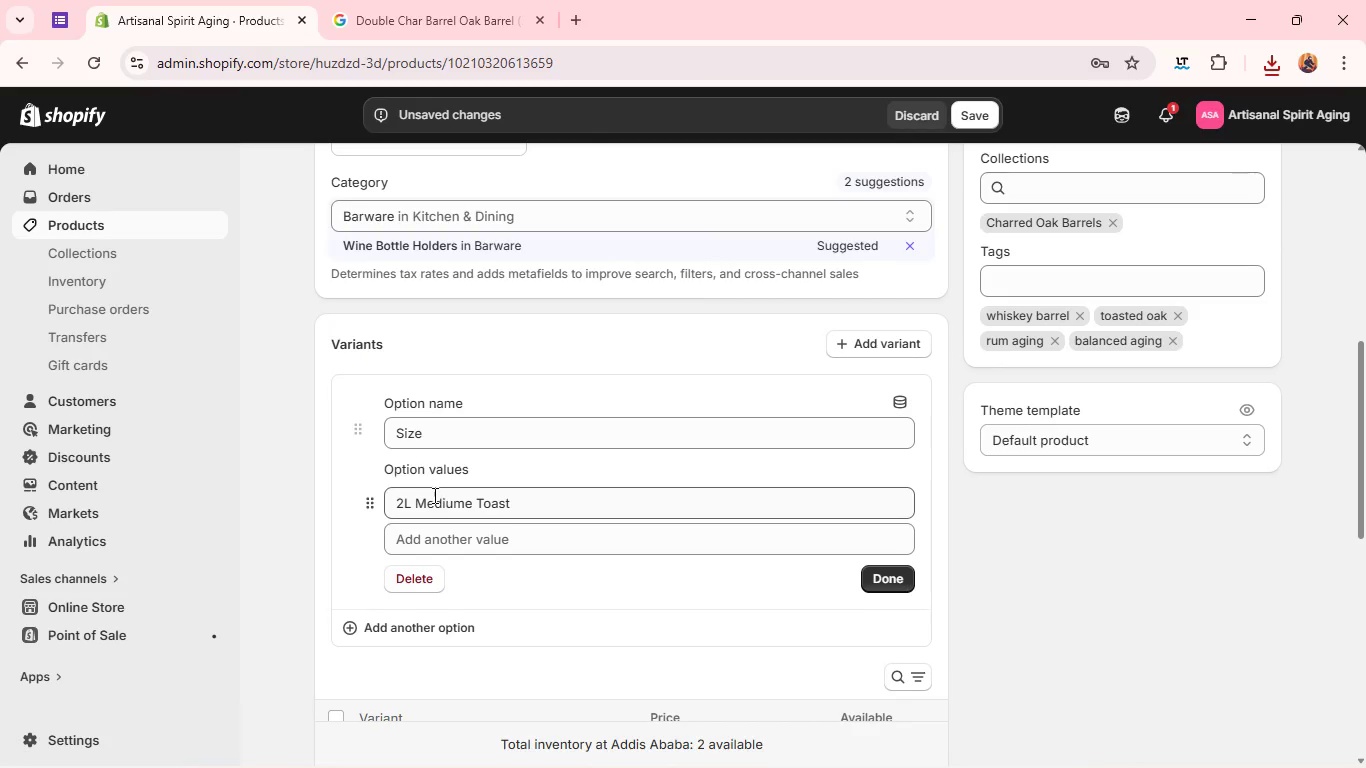 
double_click([433, 496])
 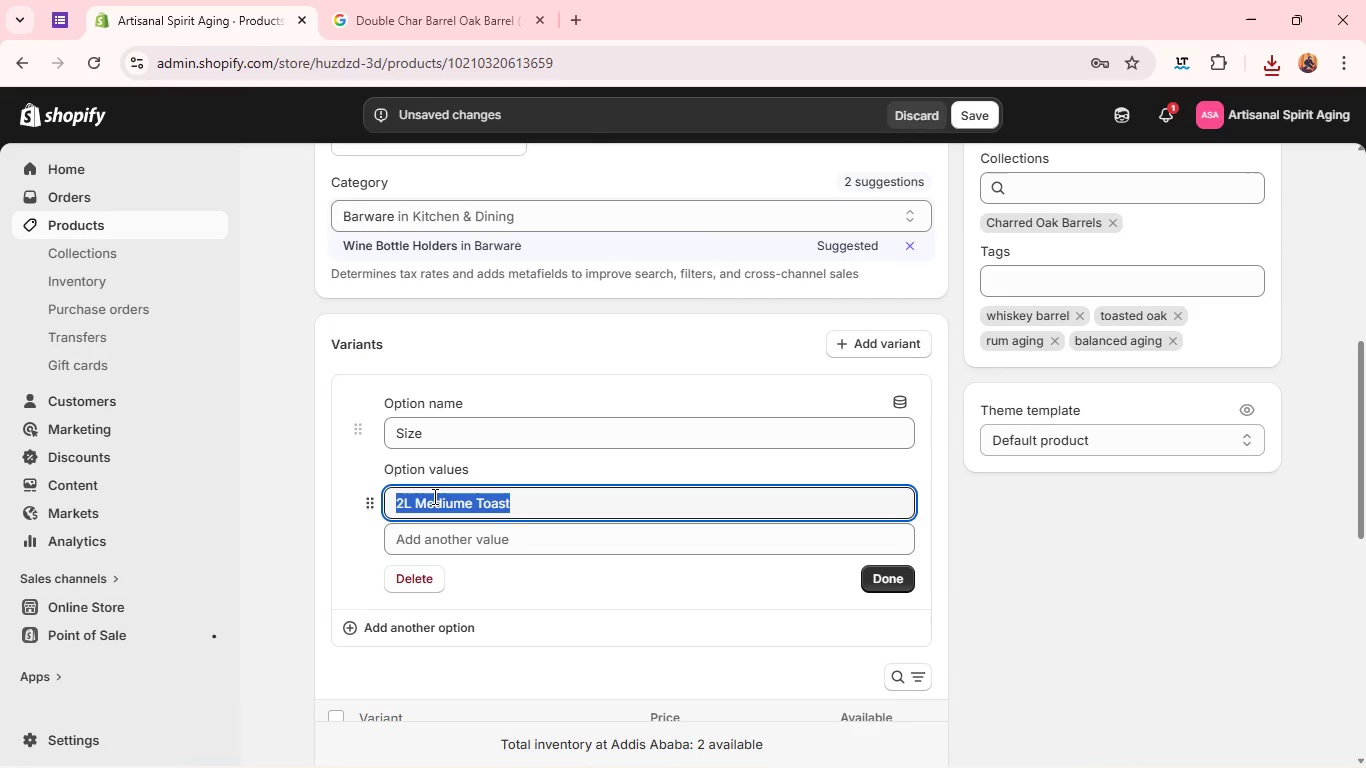 
triple_click([433, 496])
 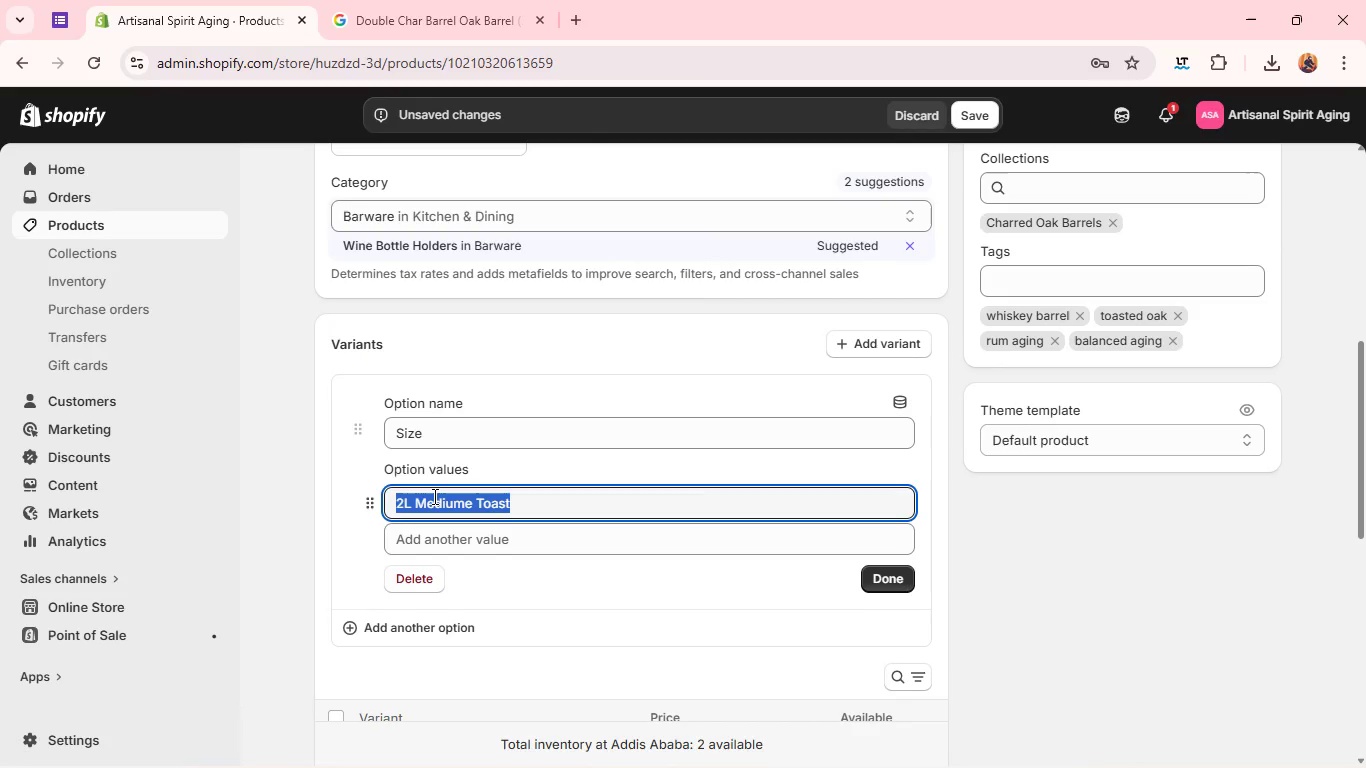 
type(5l)
 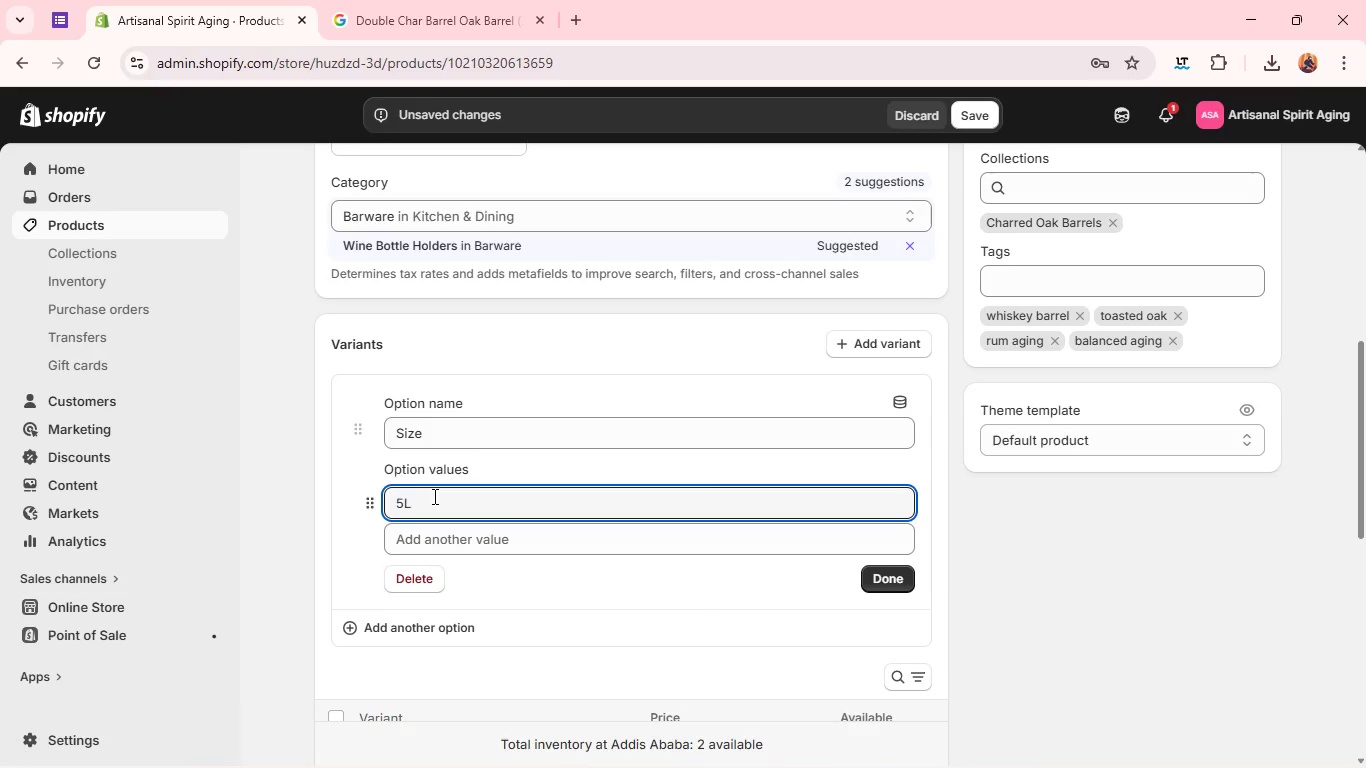 
hold_key(key=ShiftRight, duration=0.34)
 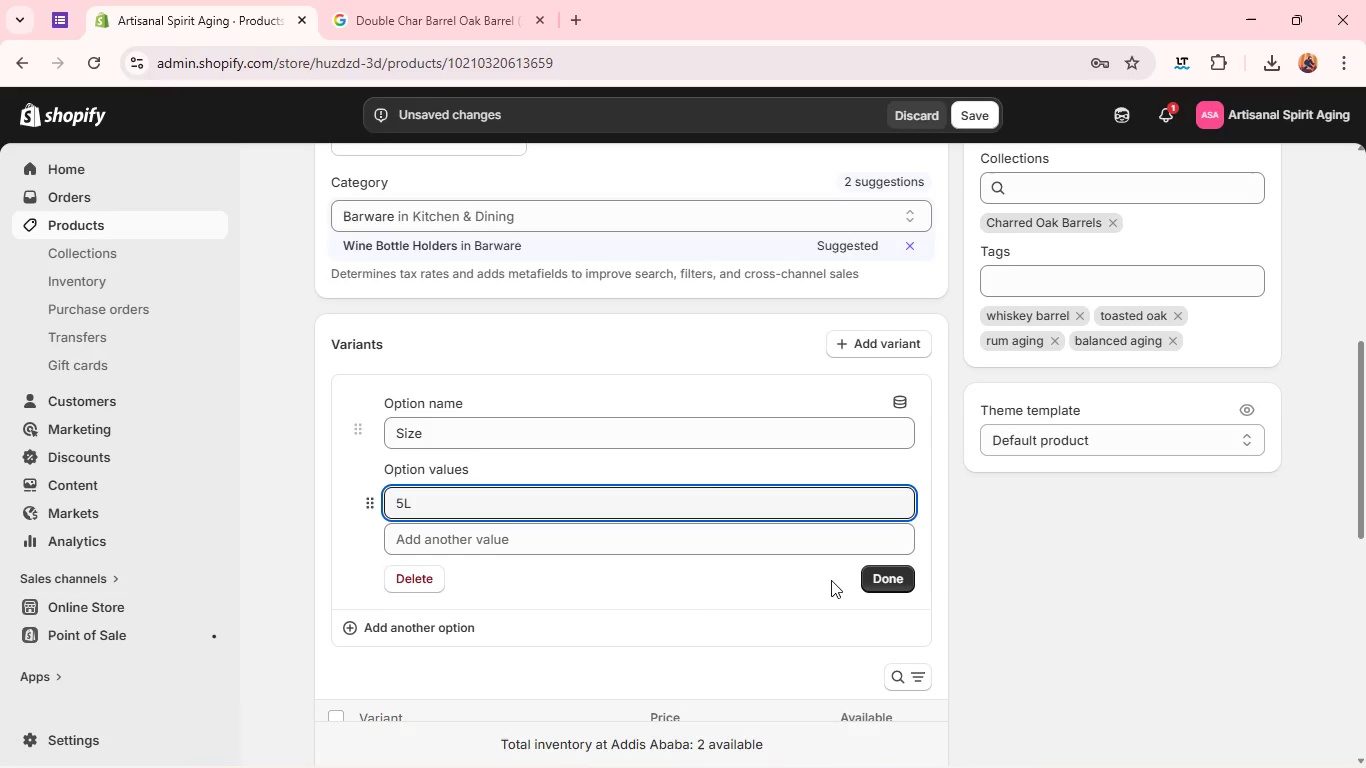 
left_click([871, 576])
 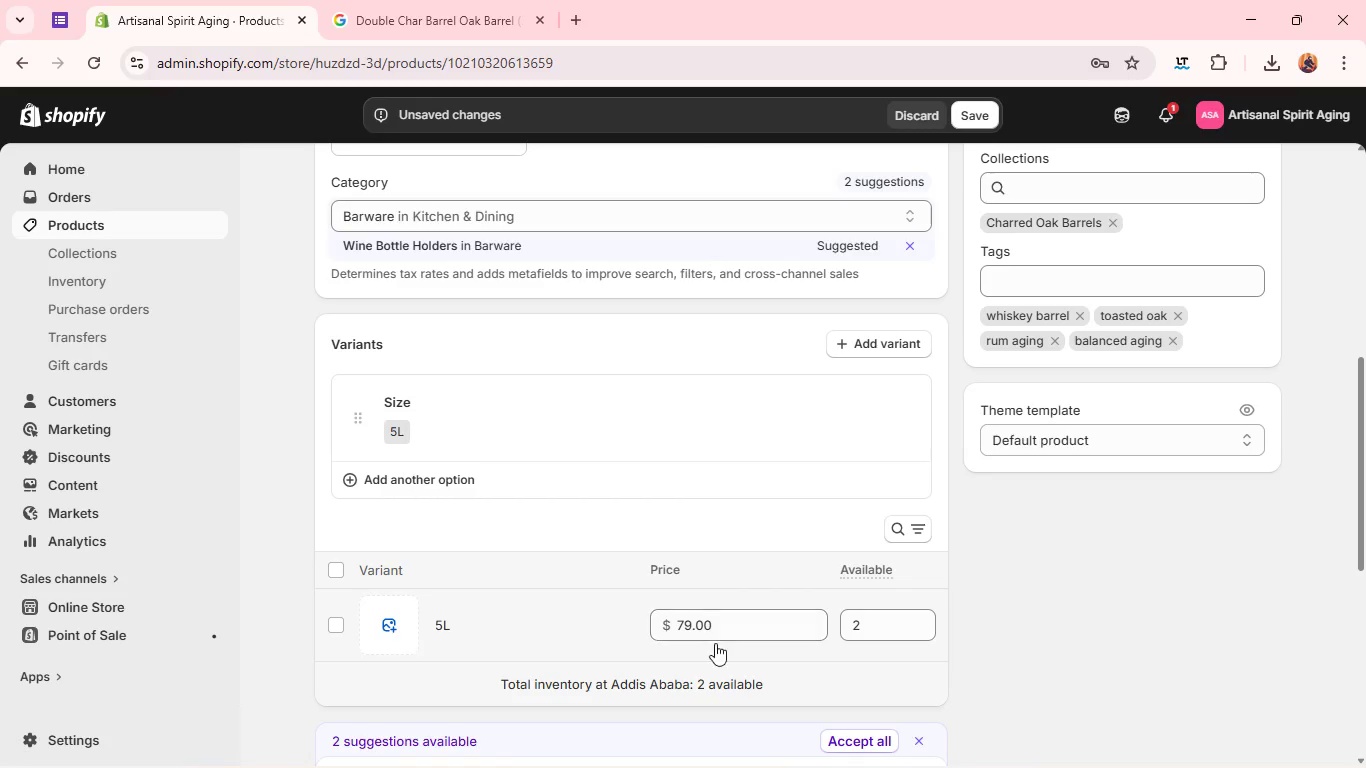 
double_click([714, 638])
 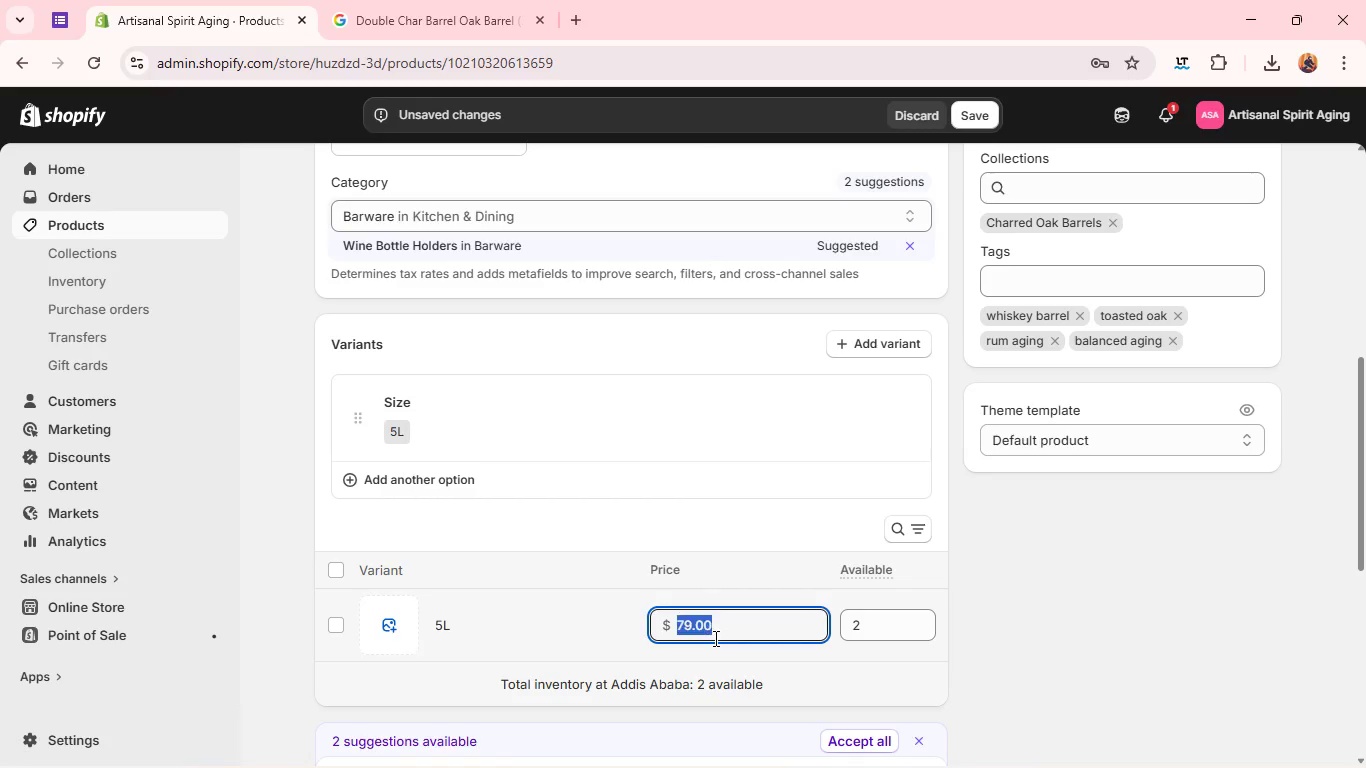 
triple_click([714, 638])
 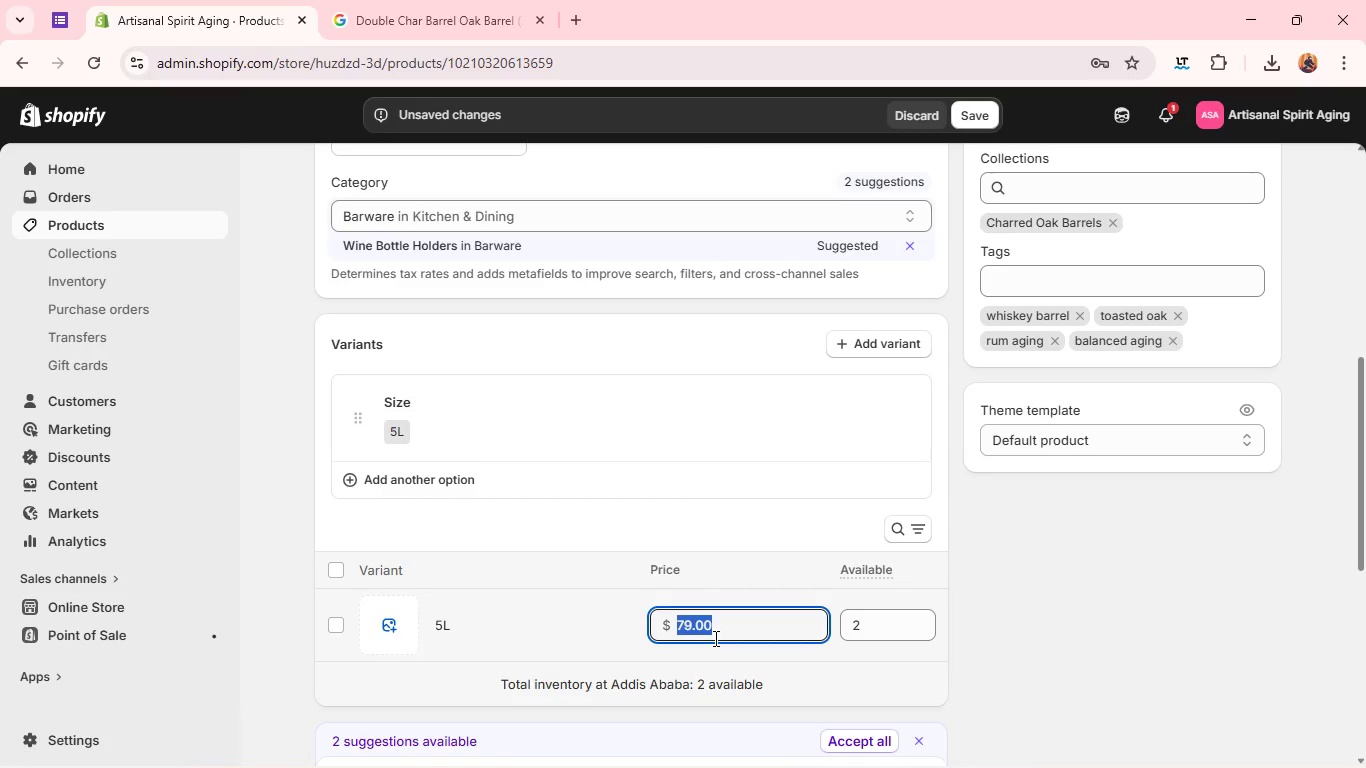 
wait(5.08)
 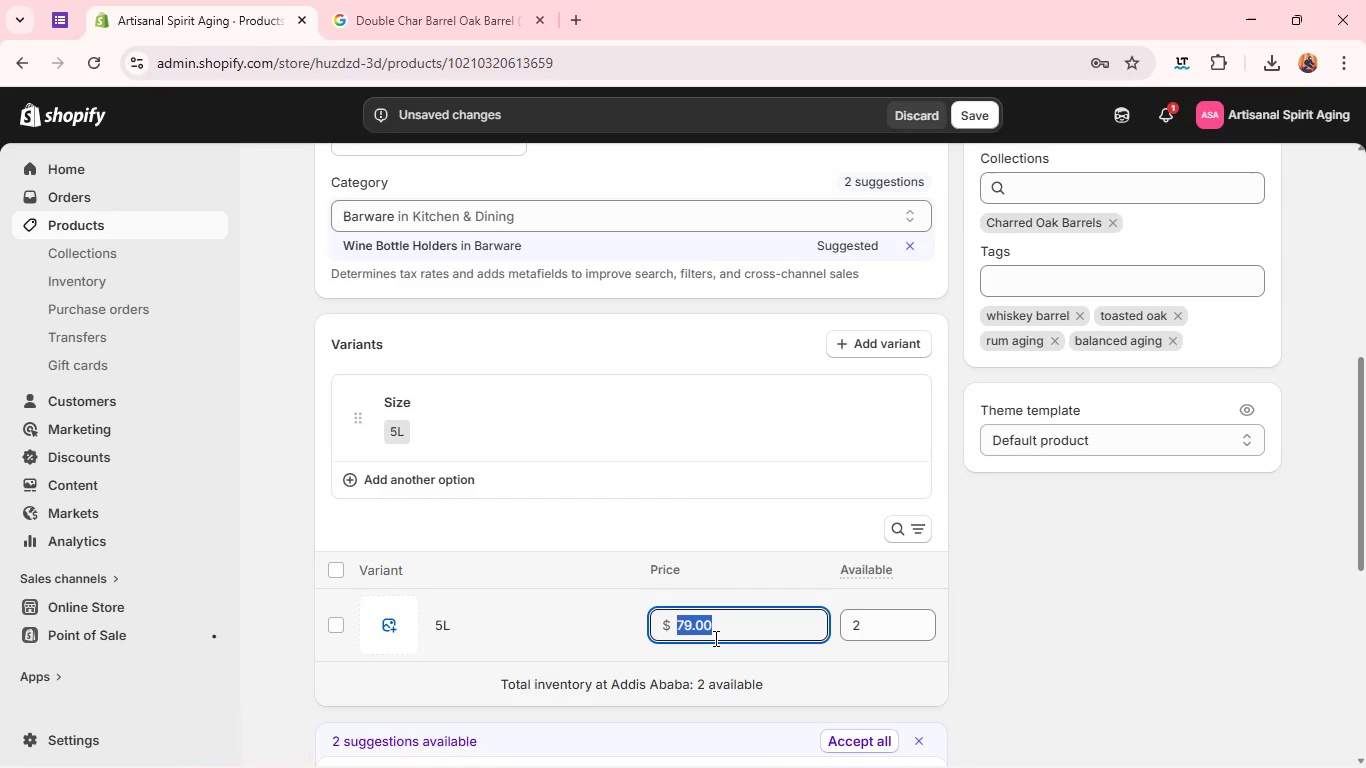 
left_click([405, 435])
 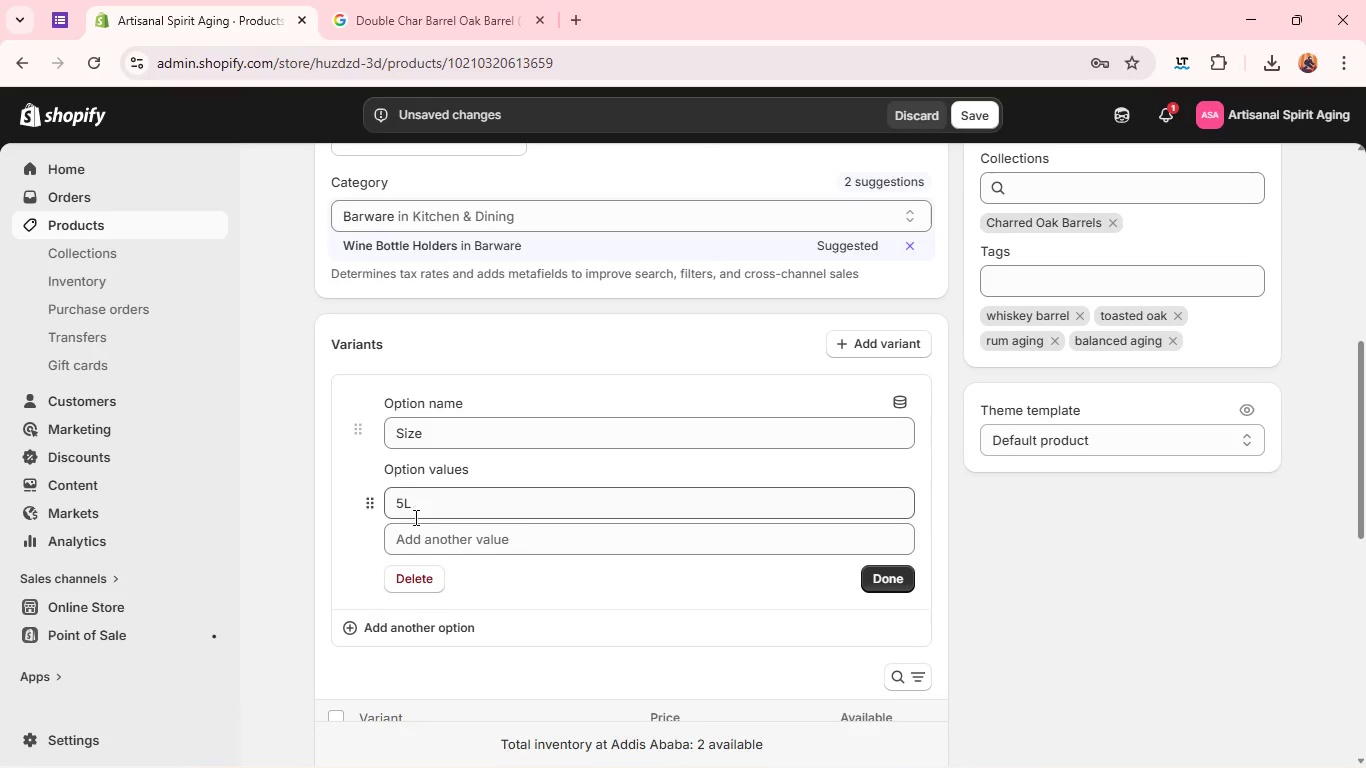 
double_click([413, 517])
 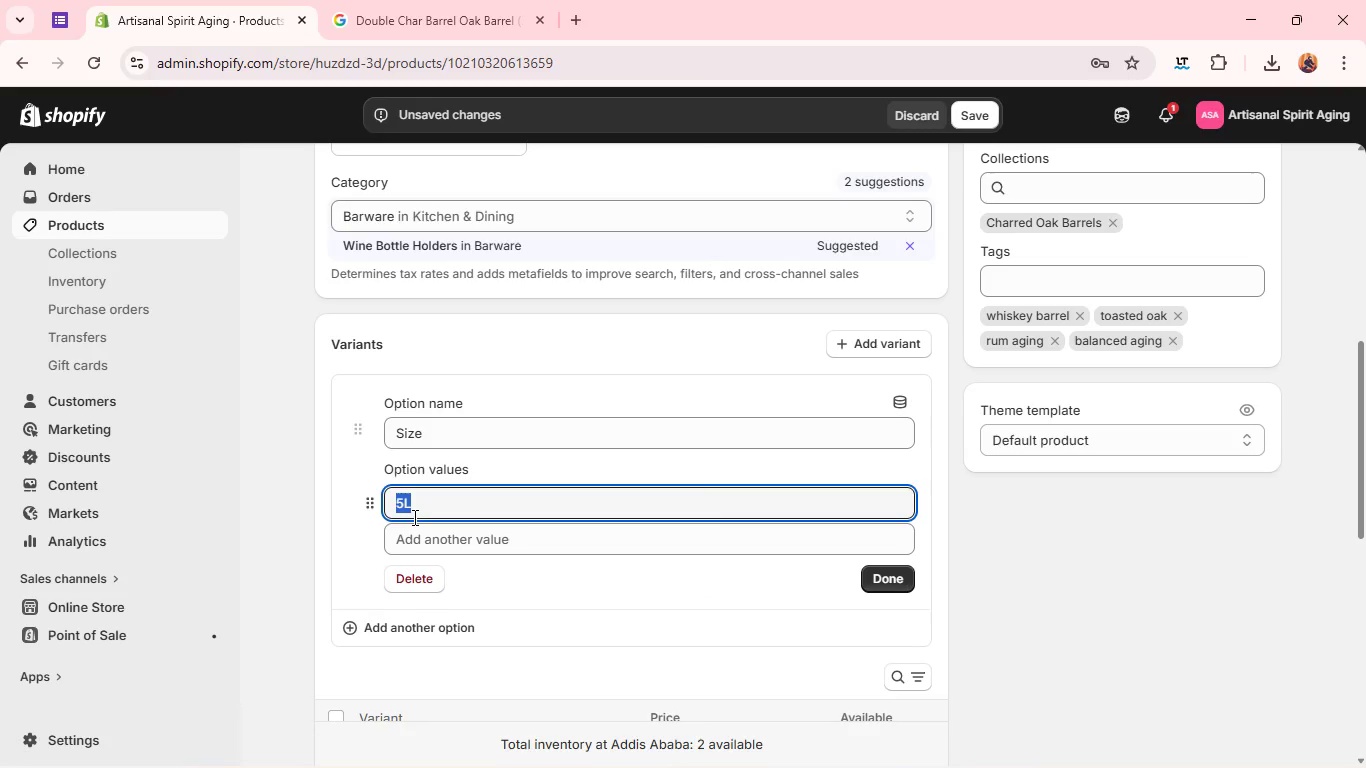 
triple_click([413, 517])
 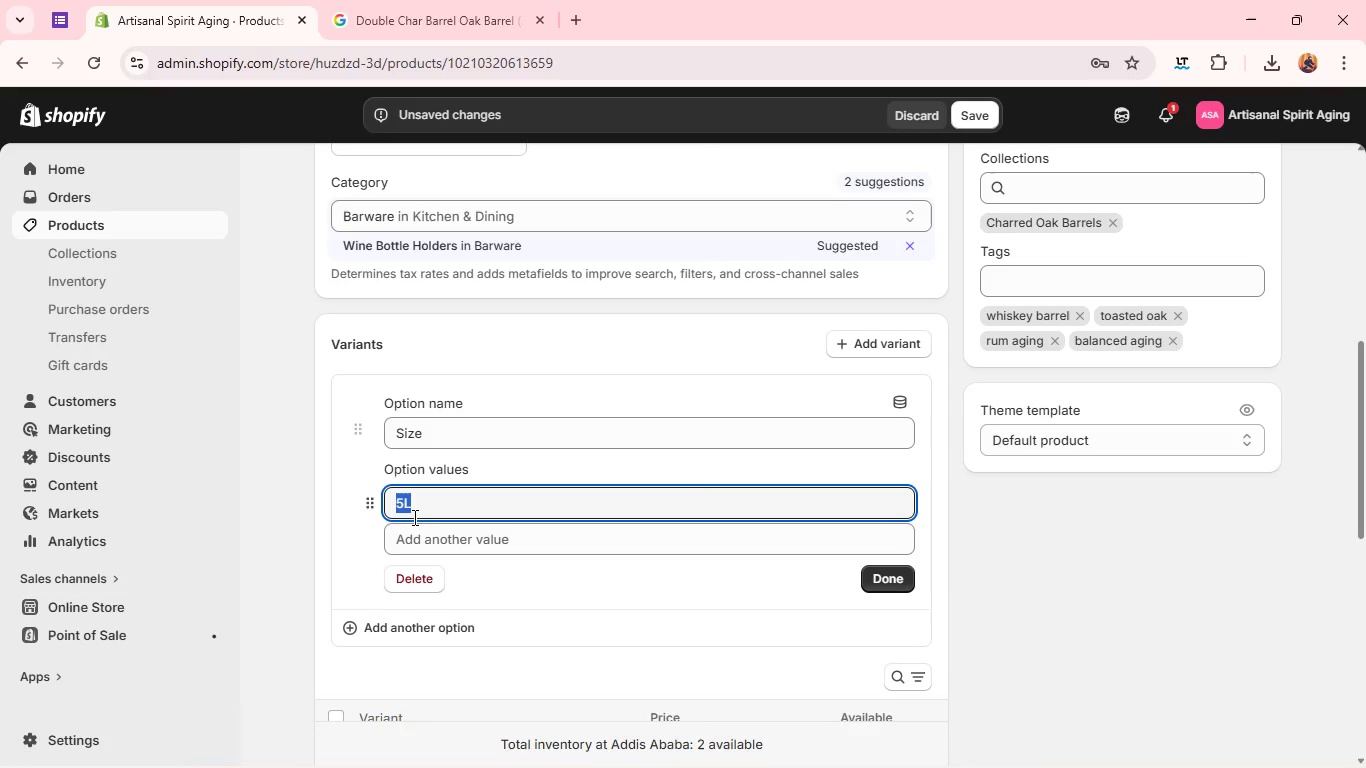 
key(Z)
 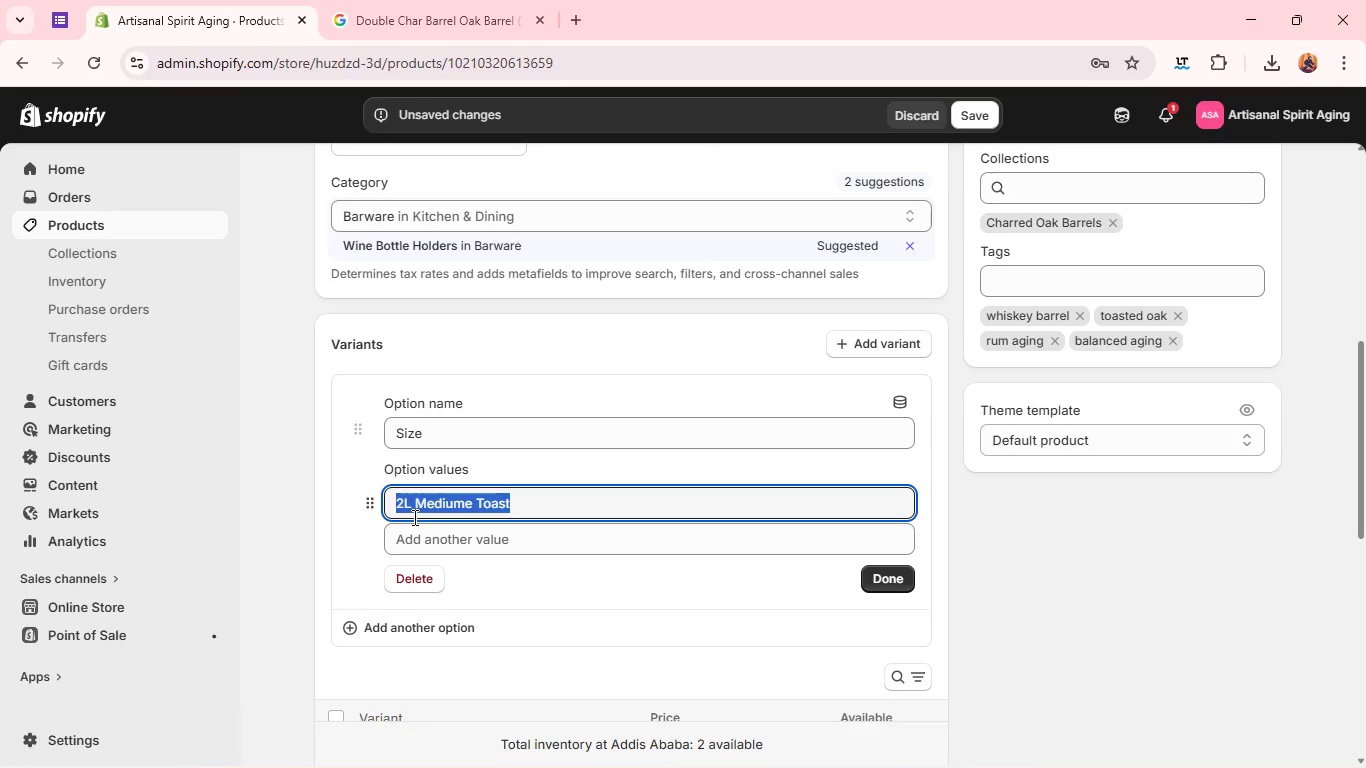 
key(Control+Z)
 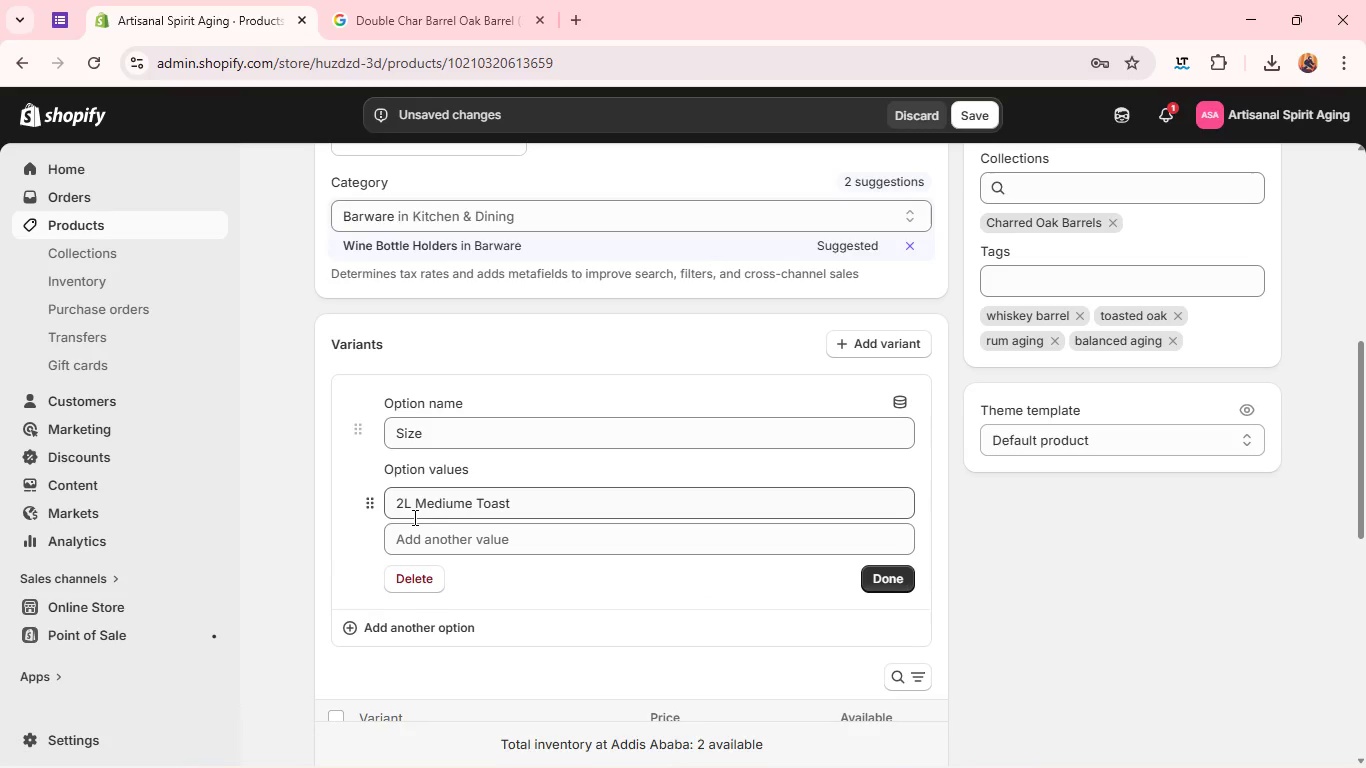 
double_click([413, 517])
 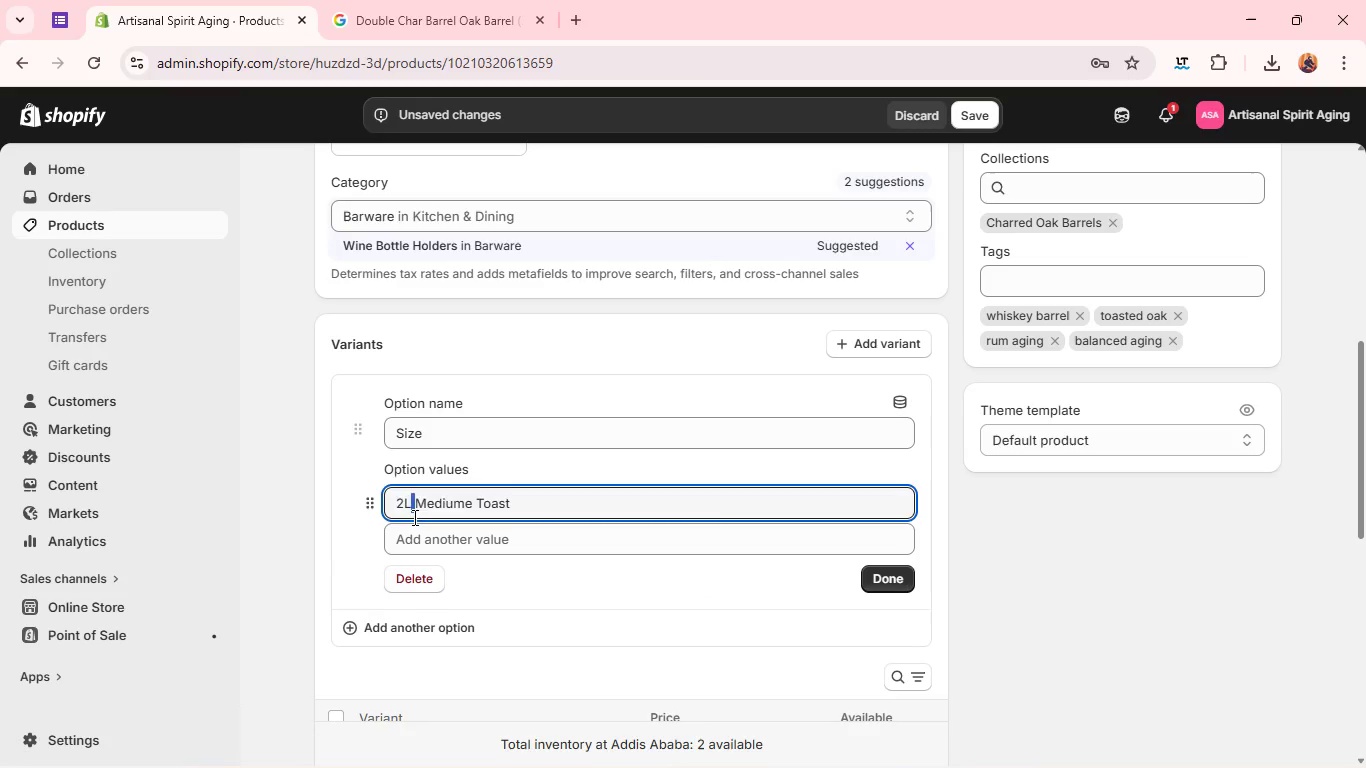 
triple_click([413, 517])
 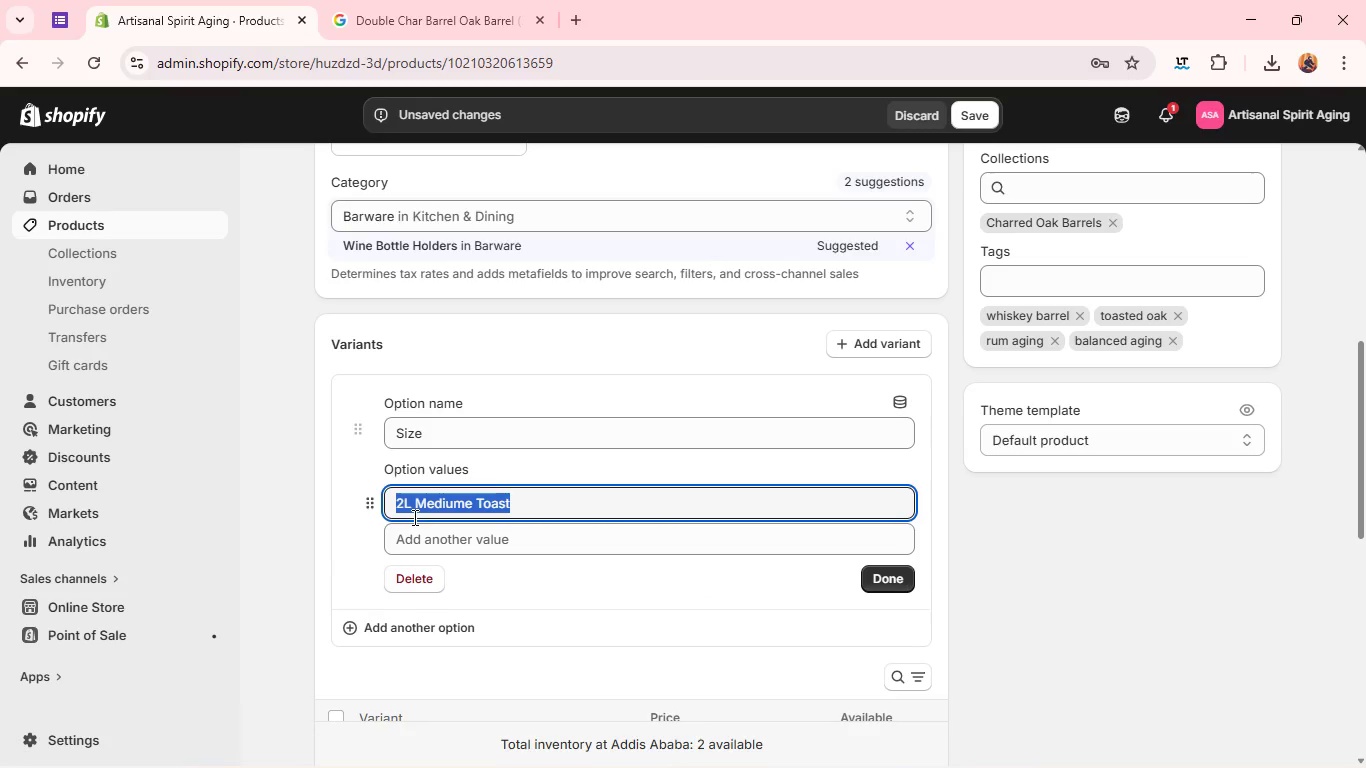 
triple_click([413, 517])
 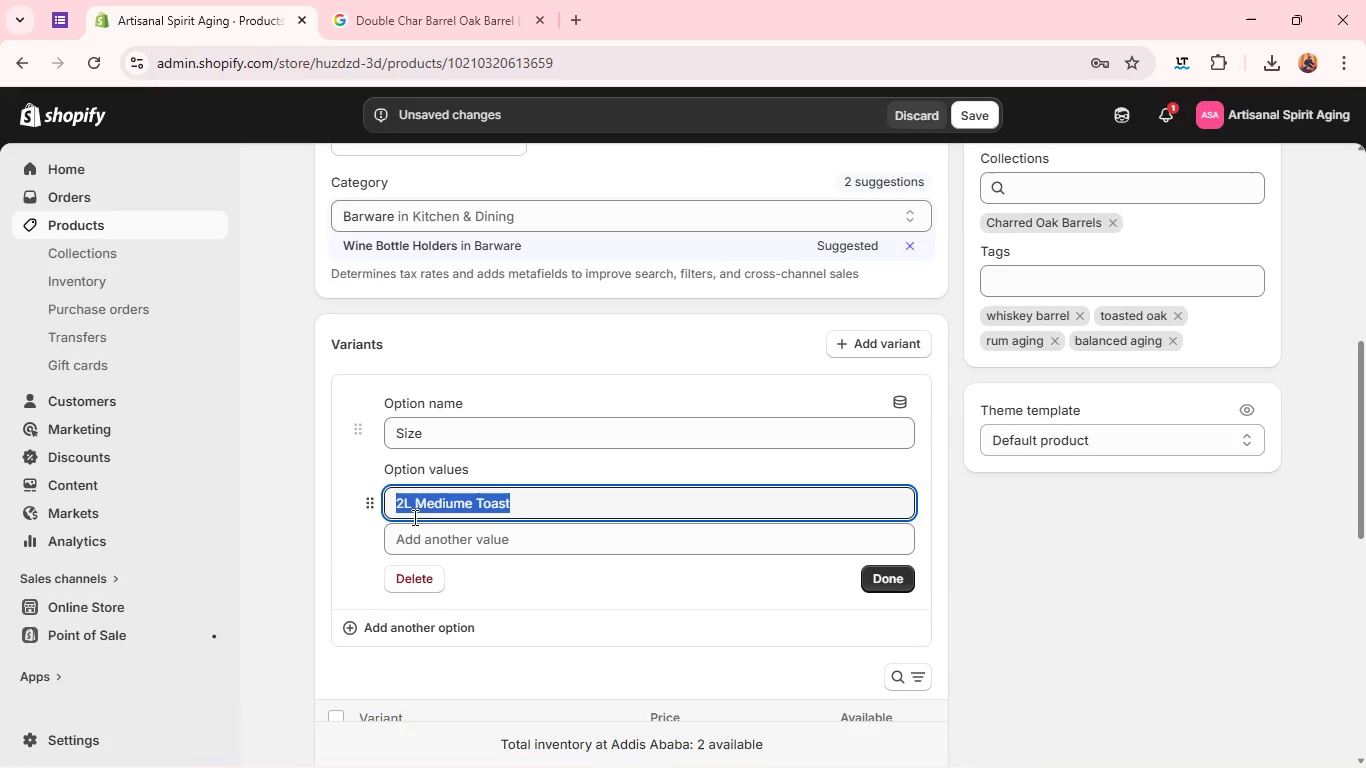 
type(#3L double char)
 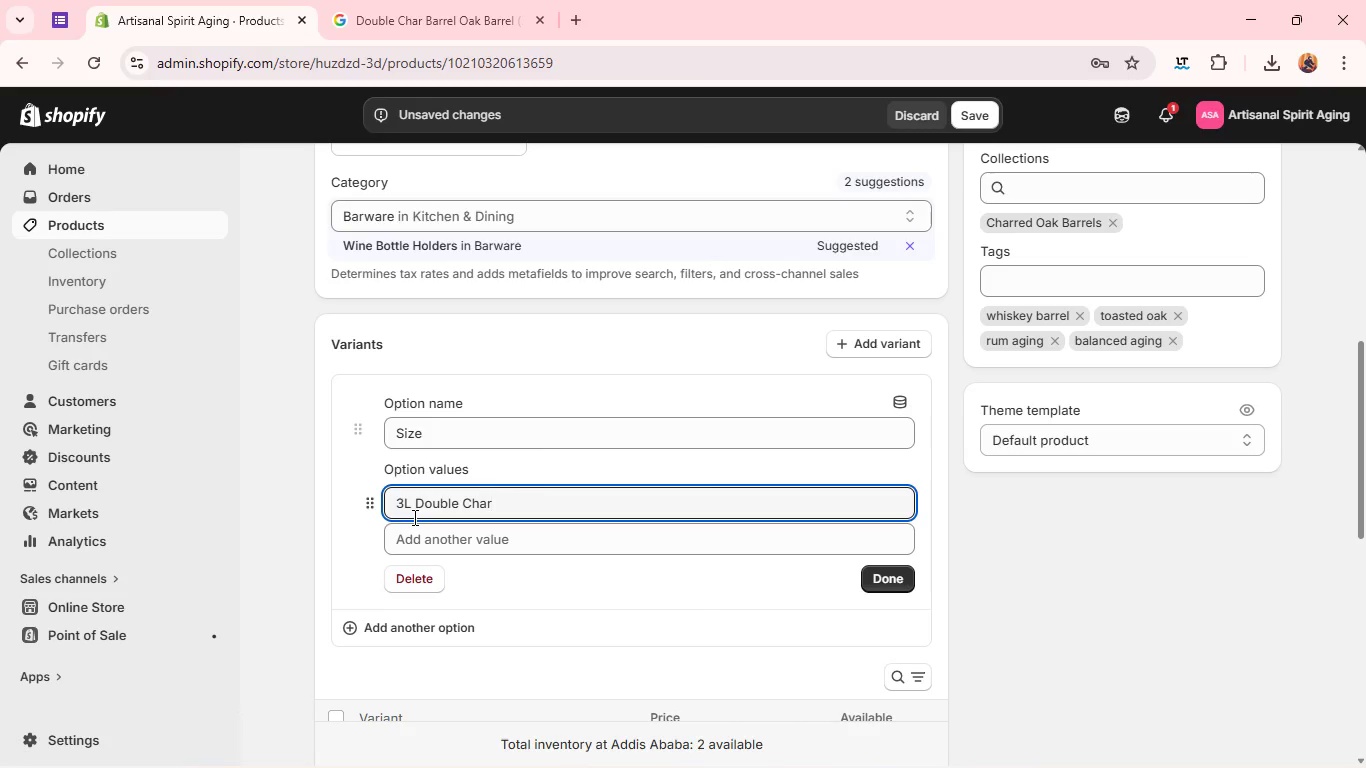 
hold_key(key=Backspace, duration=0.47)
 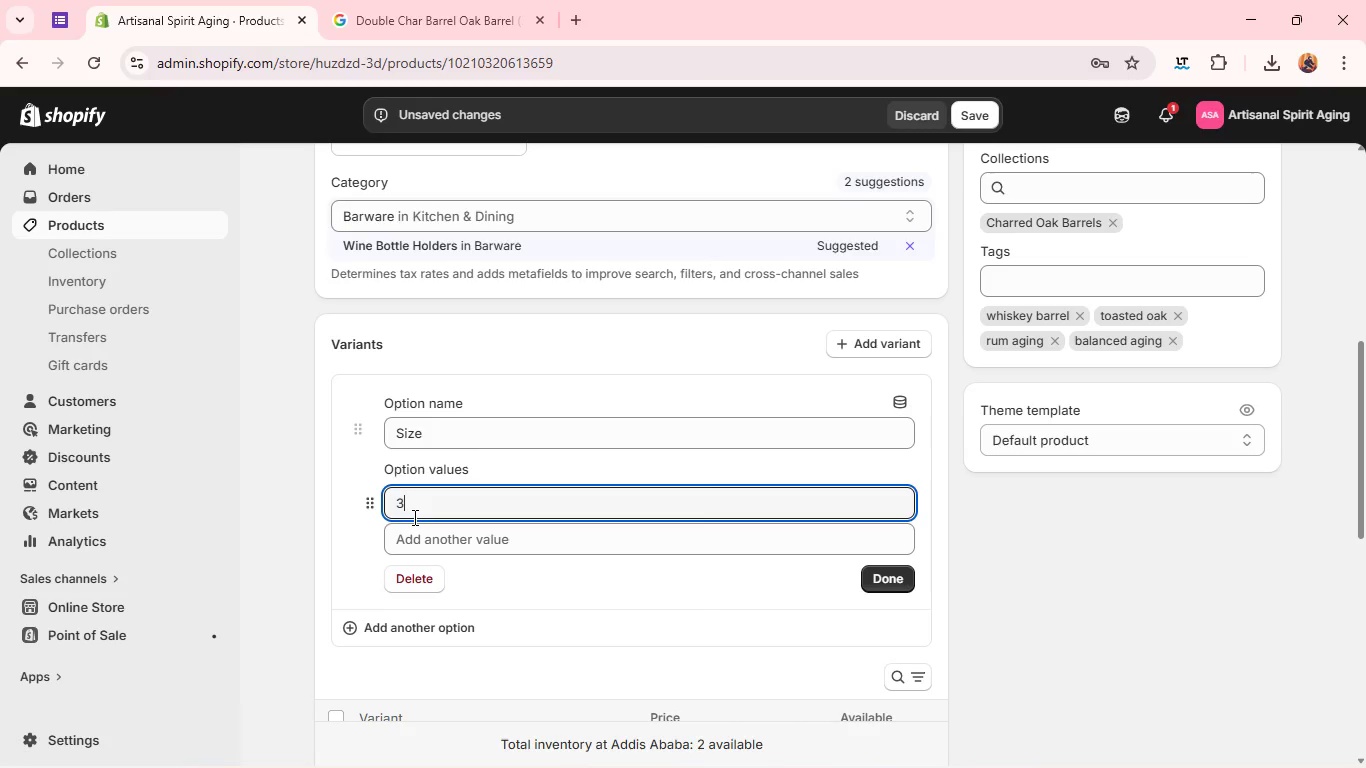 
left_click([870, 449])
 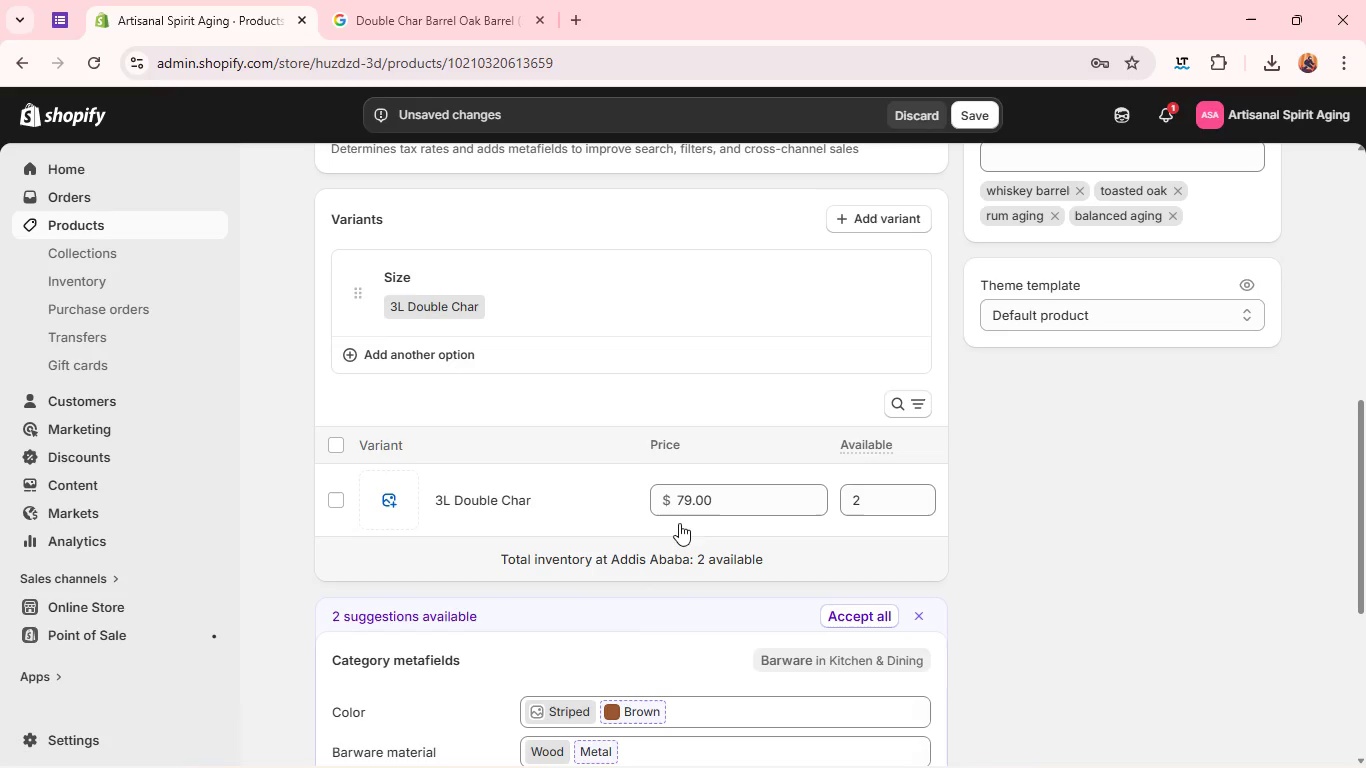 
double_click([682, 517])
 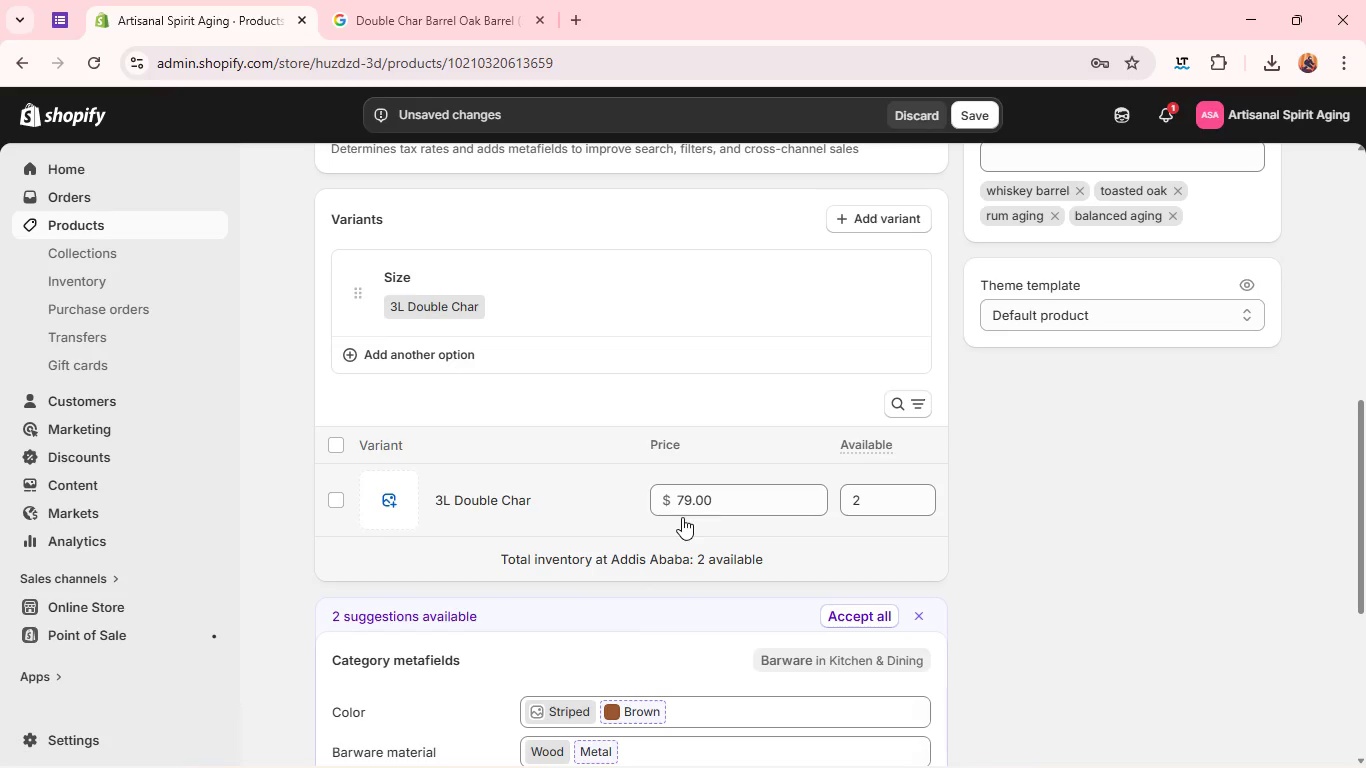 
triple_click([682, 517])
 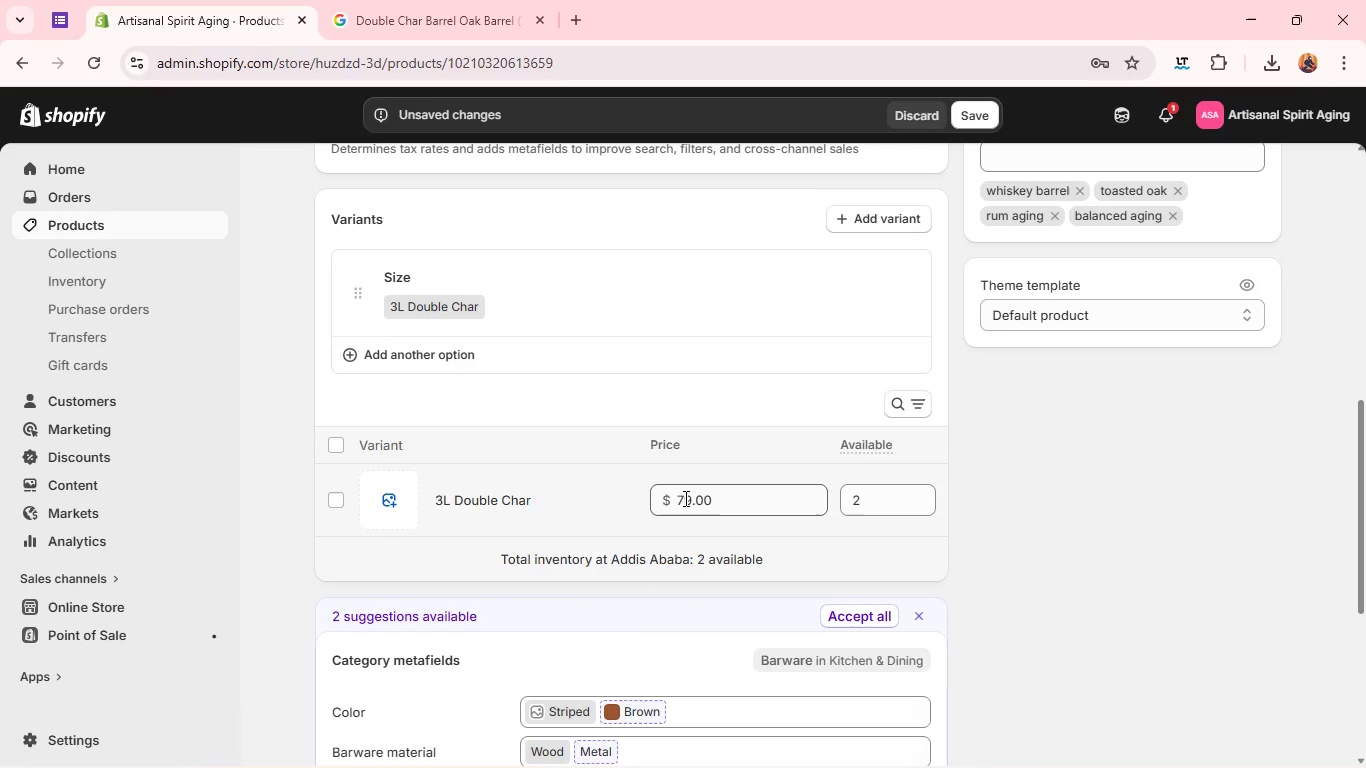 
double_click([684, 498])
 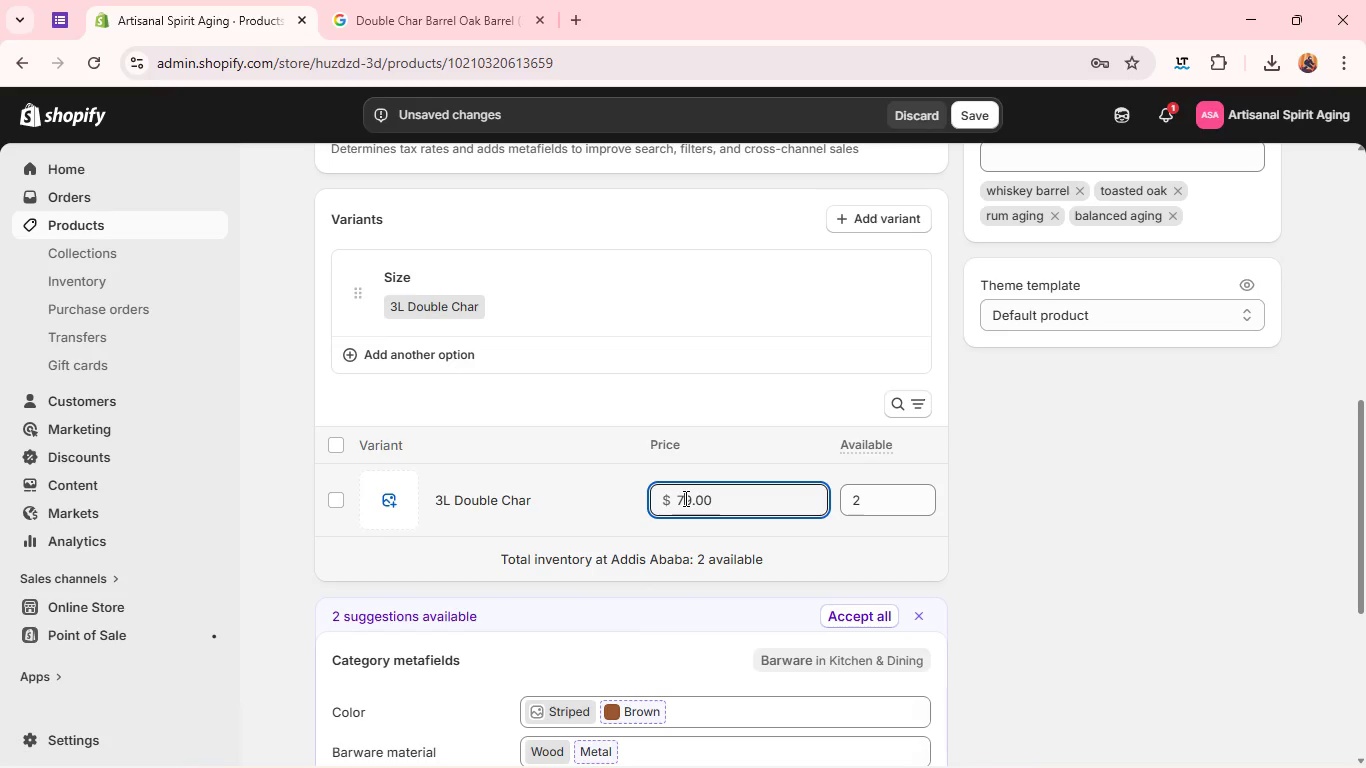 
triple_click([684, 498])
 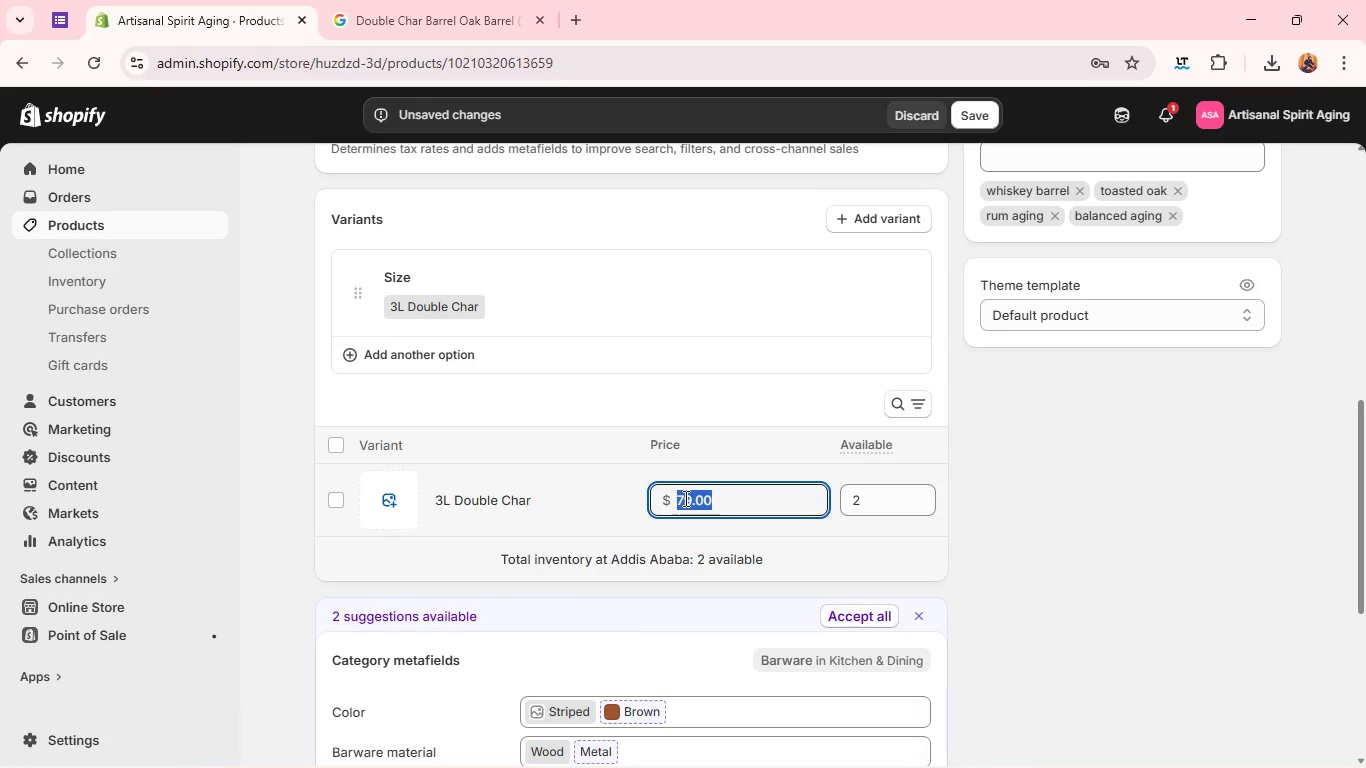 
type(109)
 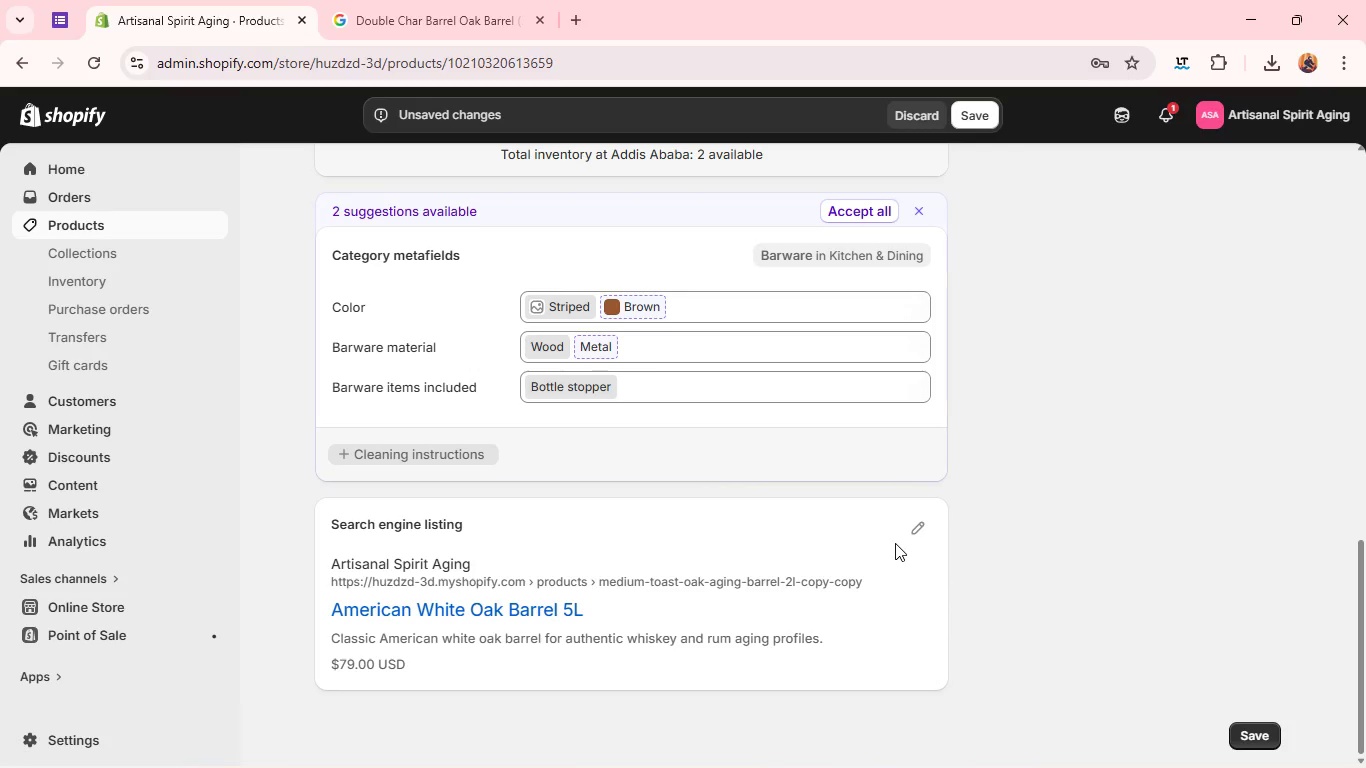 
left_click([922, 526])
 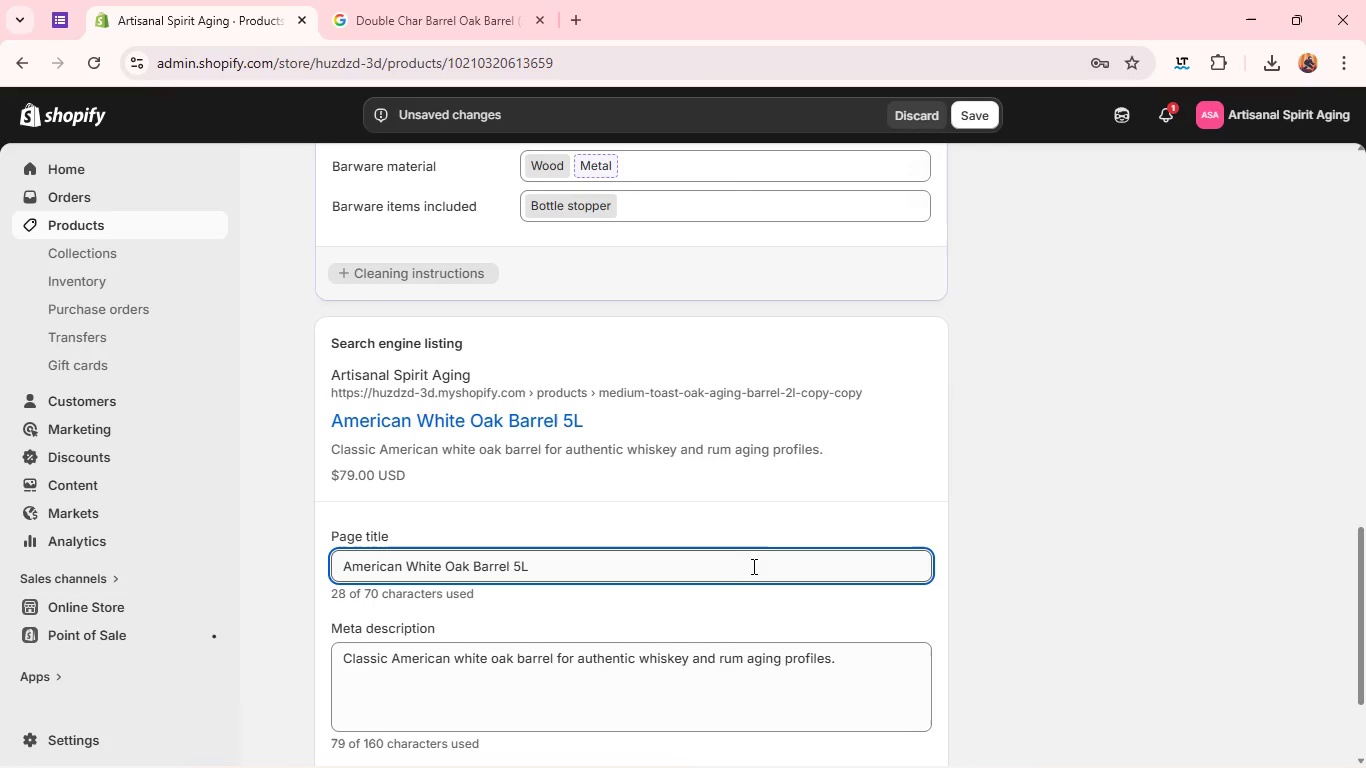 
wait(5.19)
 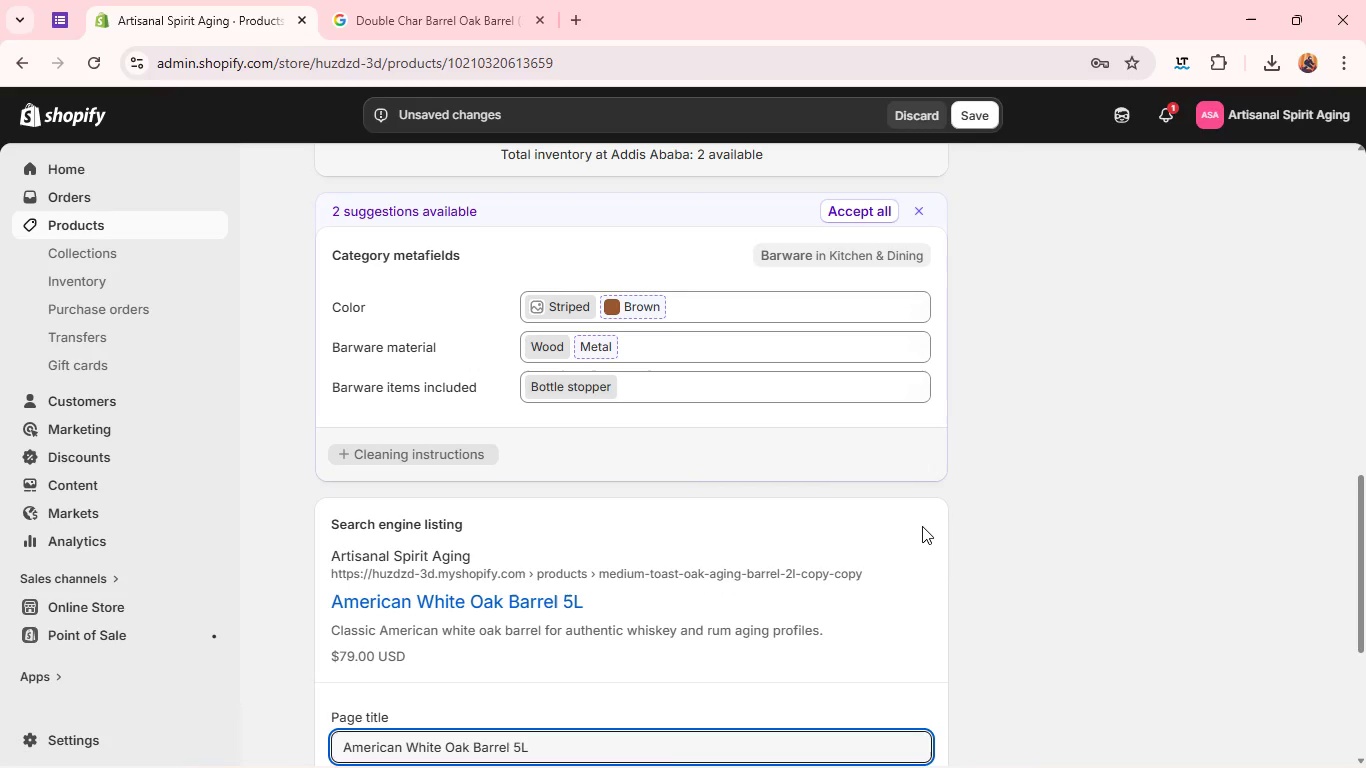 
double_click([736, 555])
 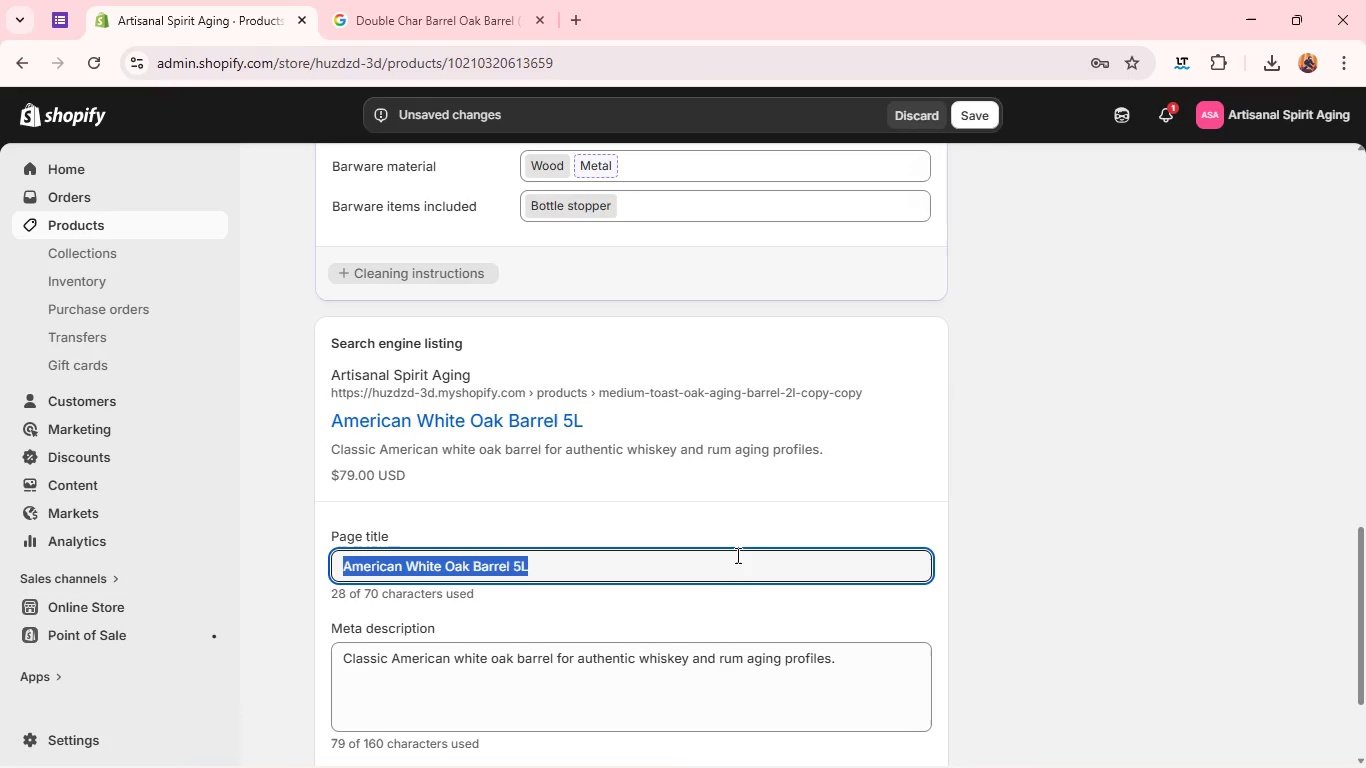 
triple_click([736, 555])
 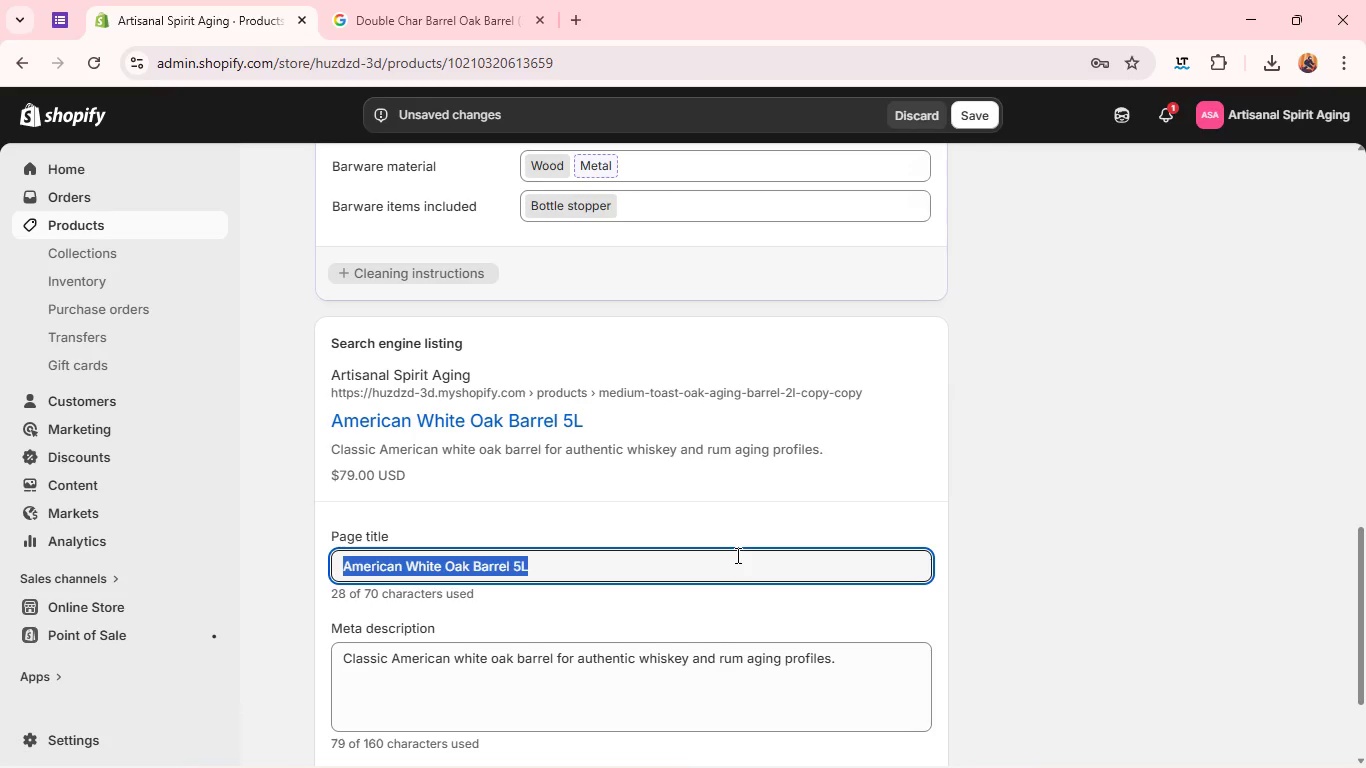 
triple_click([736, 555])
 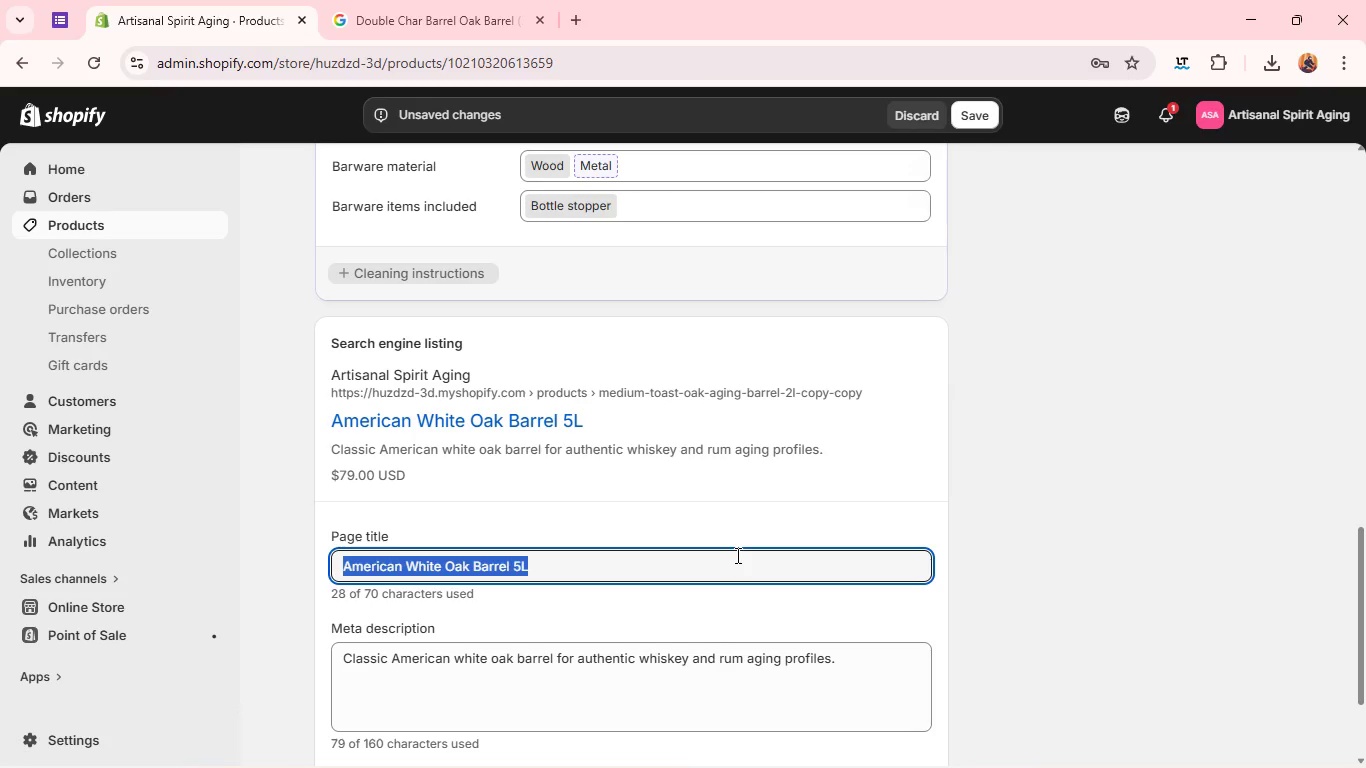 
type(double Charred Oak Barrel for intense Aging)
 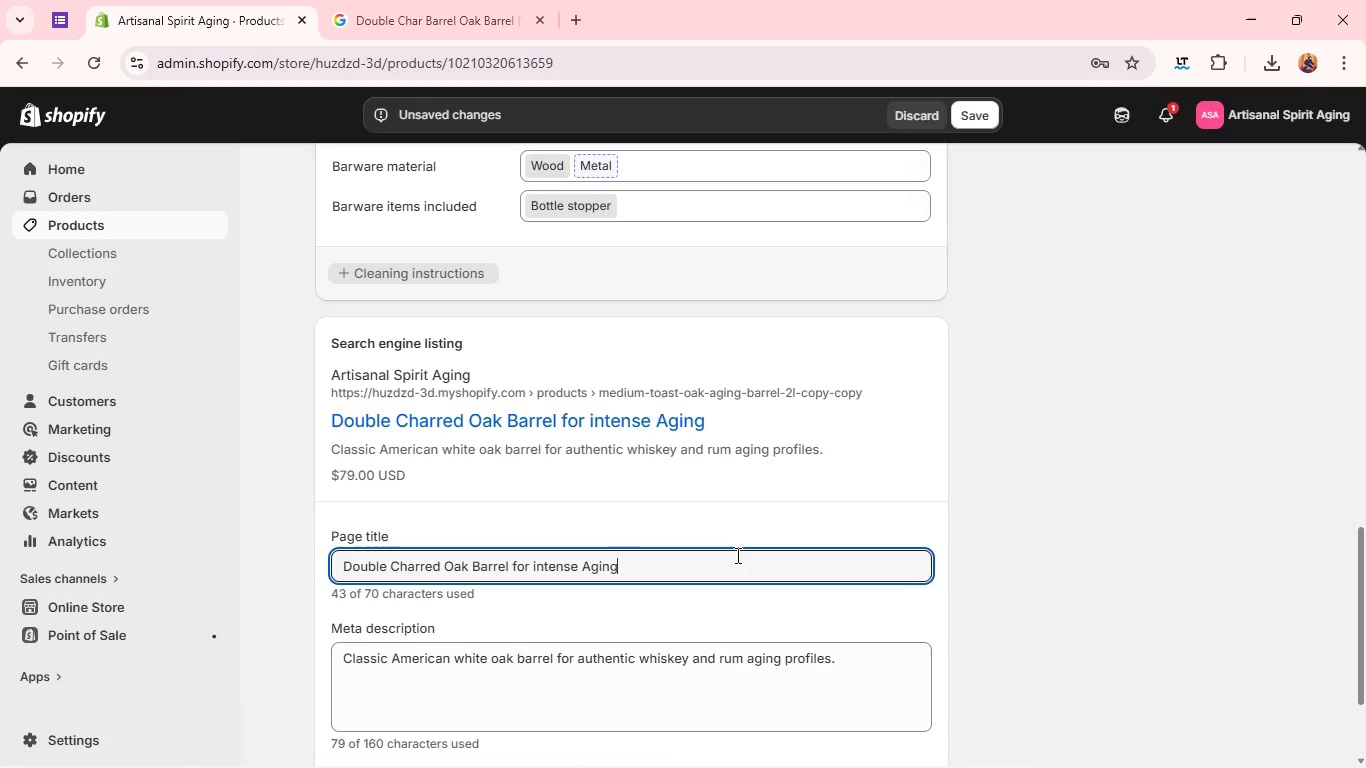 
double_click([673, 657])
 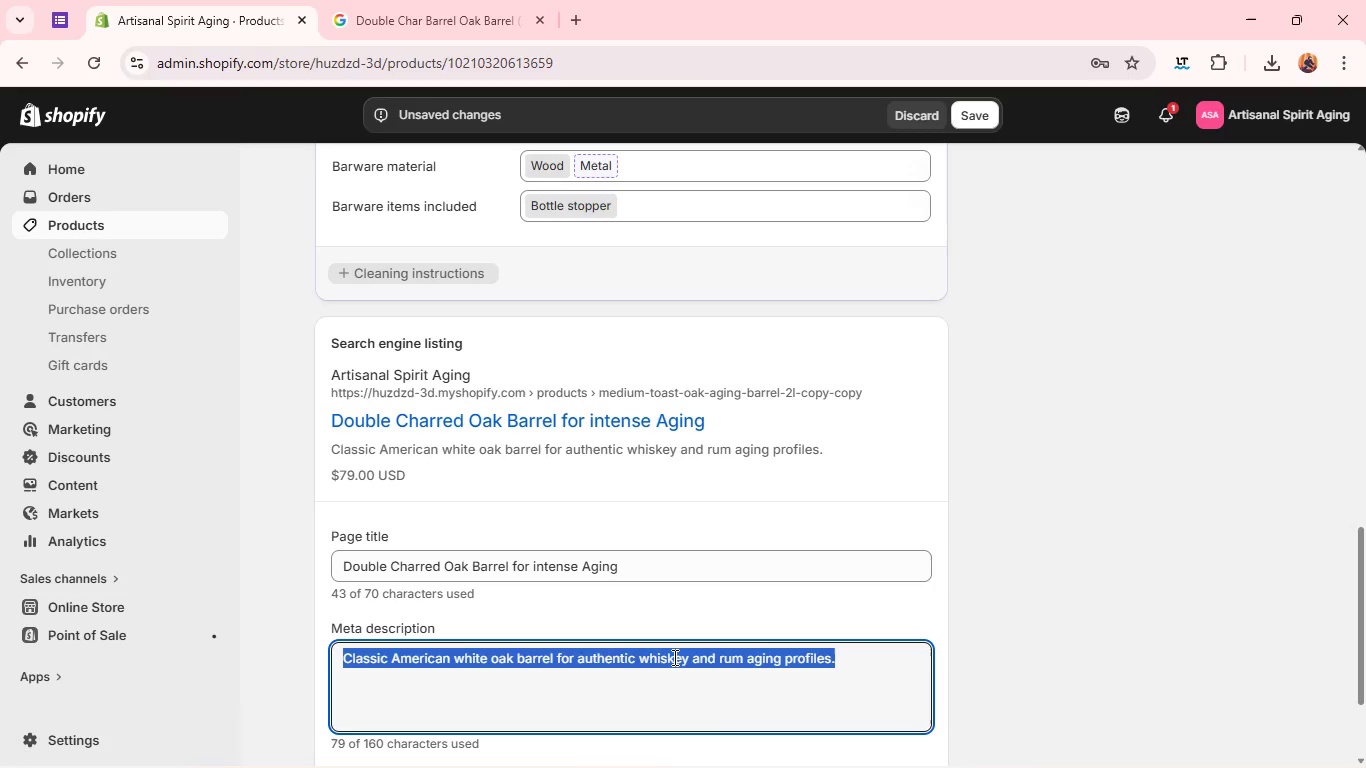 
triple_click([673, 657])
 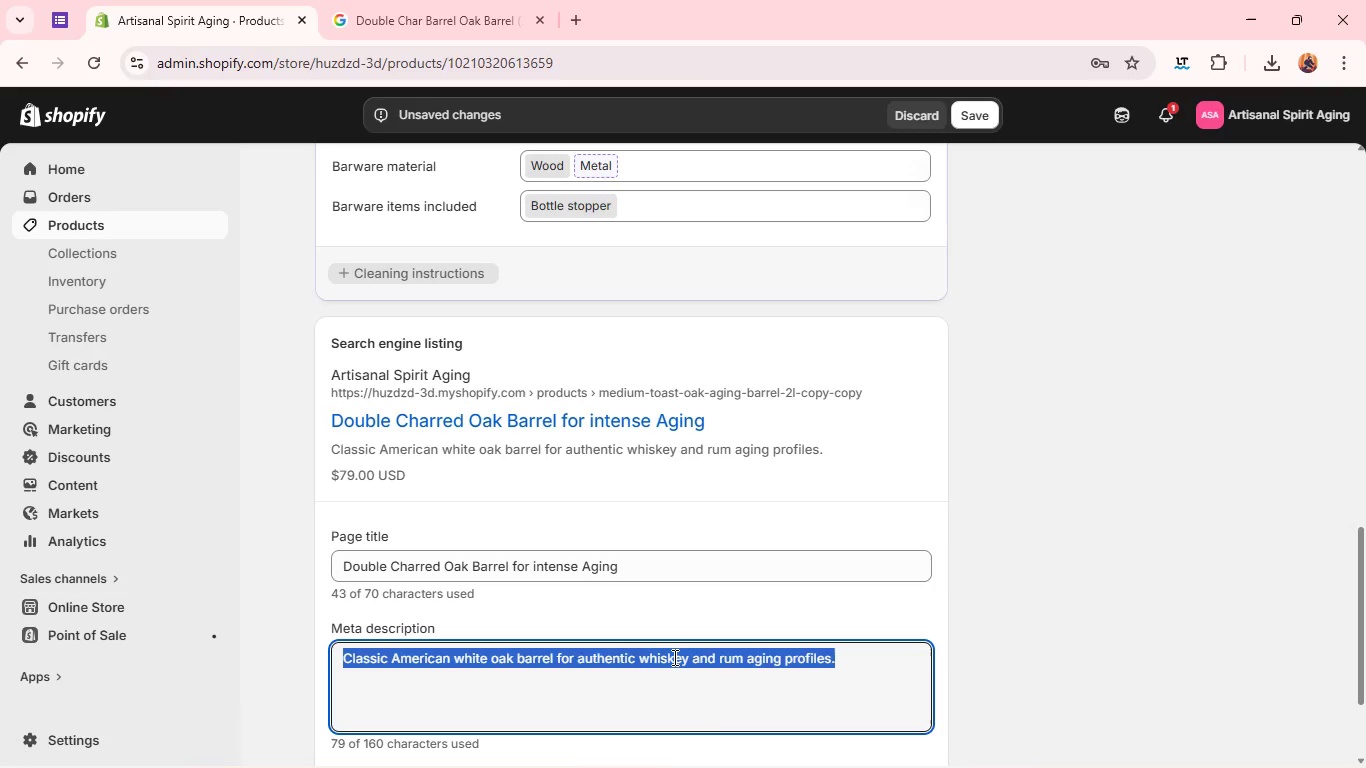 
triple_click([673, 657])
 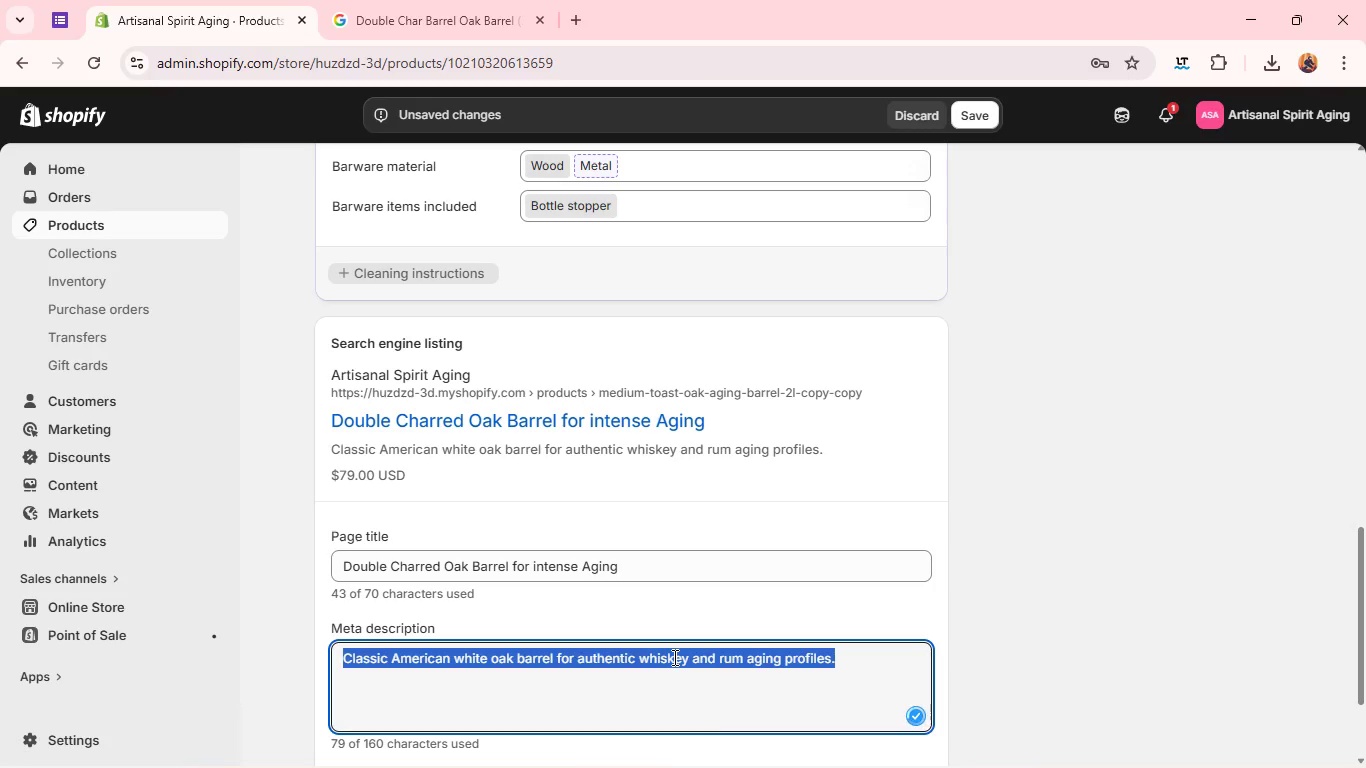 
key(Backspace)
type(double charred oak barrel for deep caramel, smoke, and bold aging results. )
 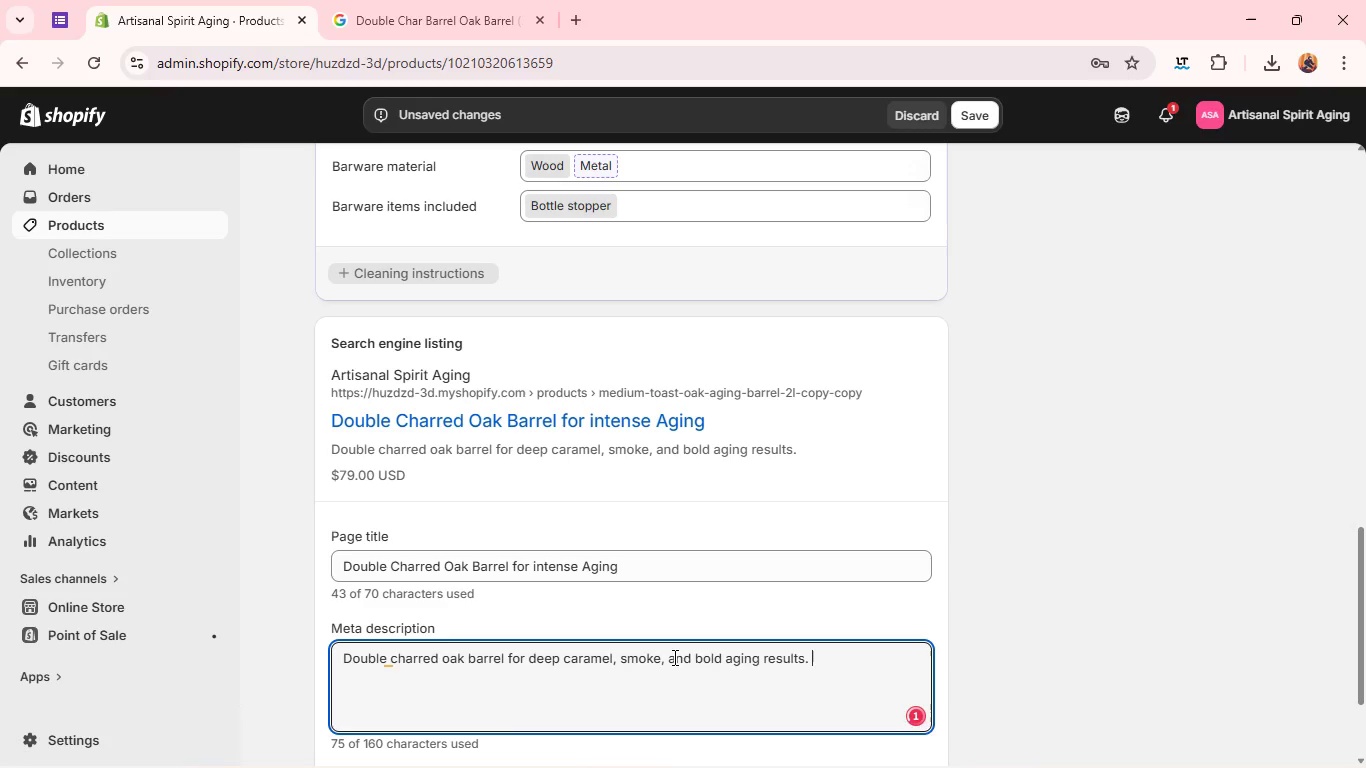 
left_click([391, 654])
 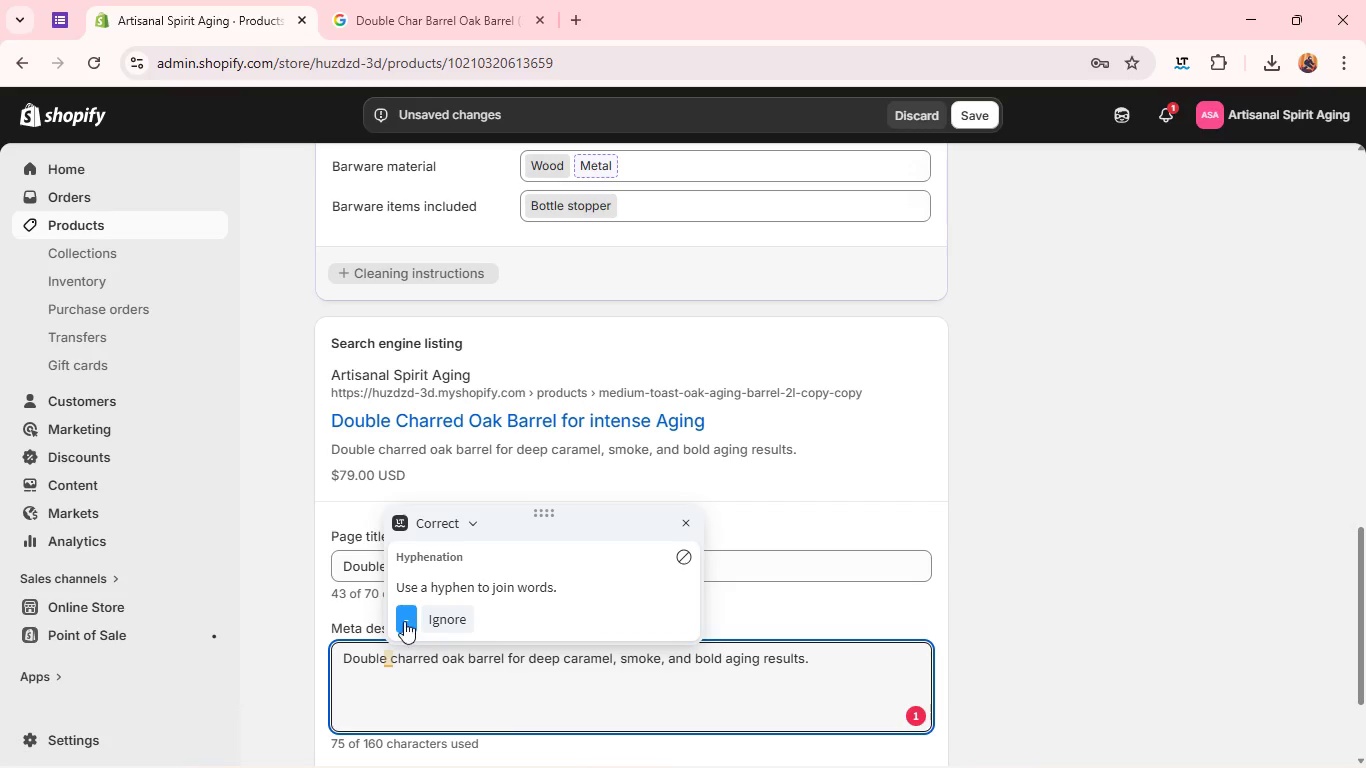 
left_click([405, 618])
 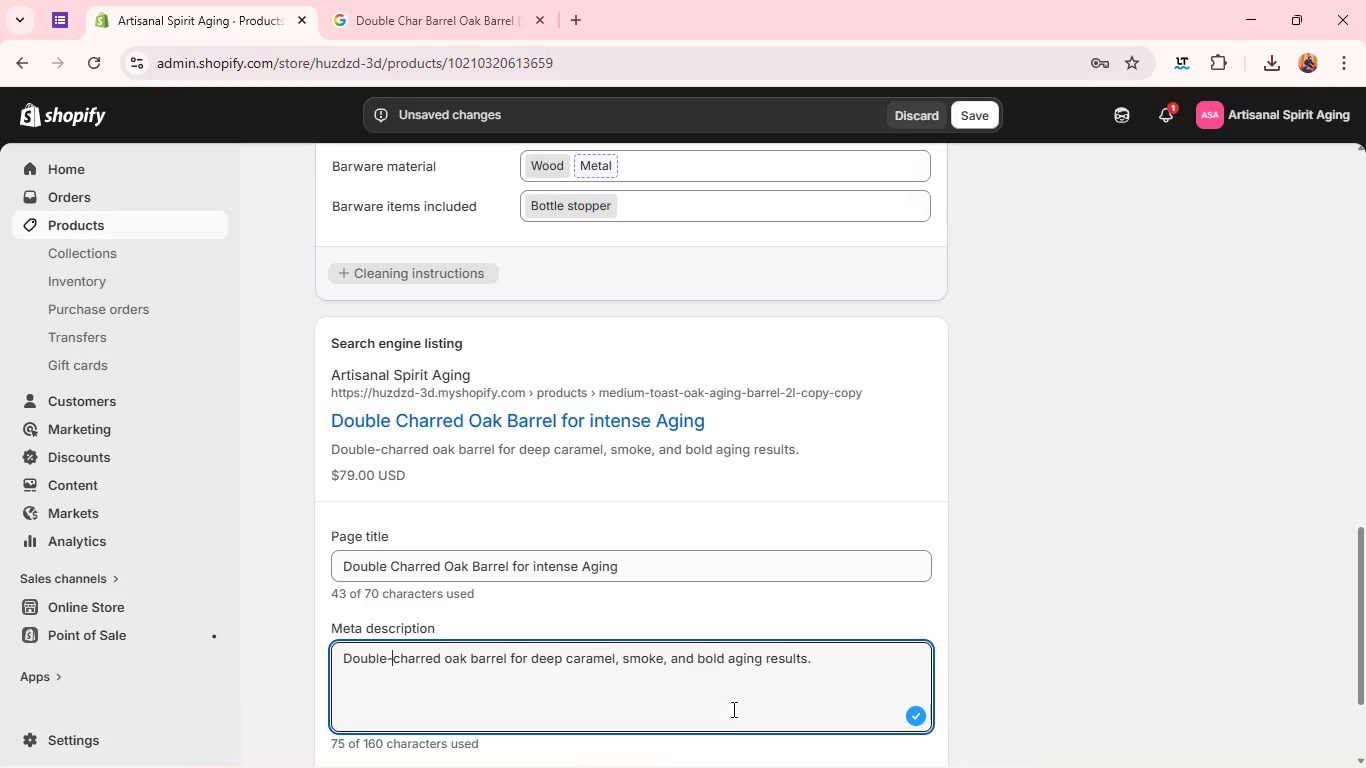 
wait(10.08)
 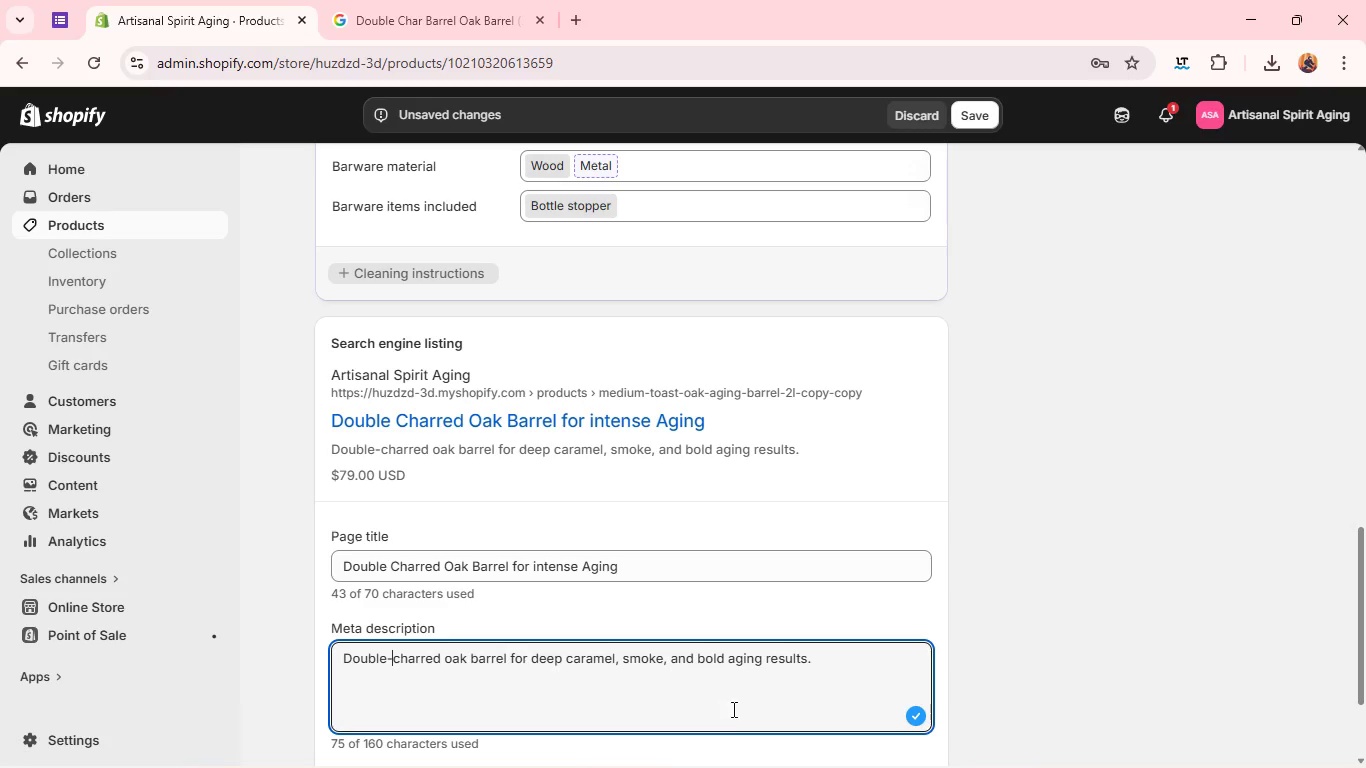 
mouse_move([725, 666])
 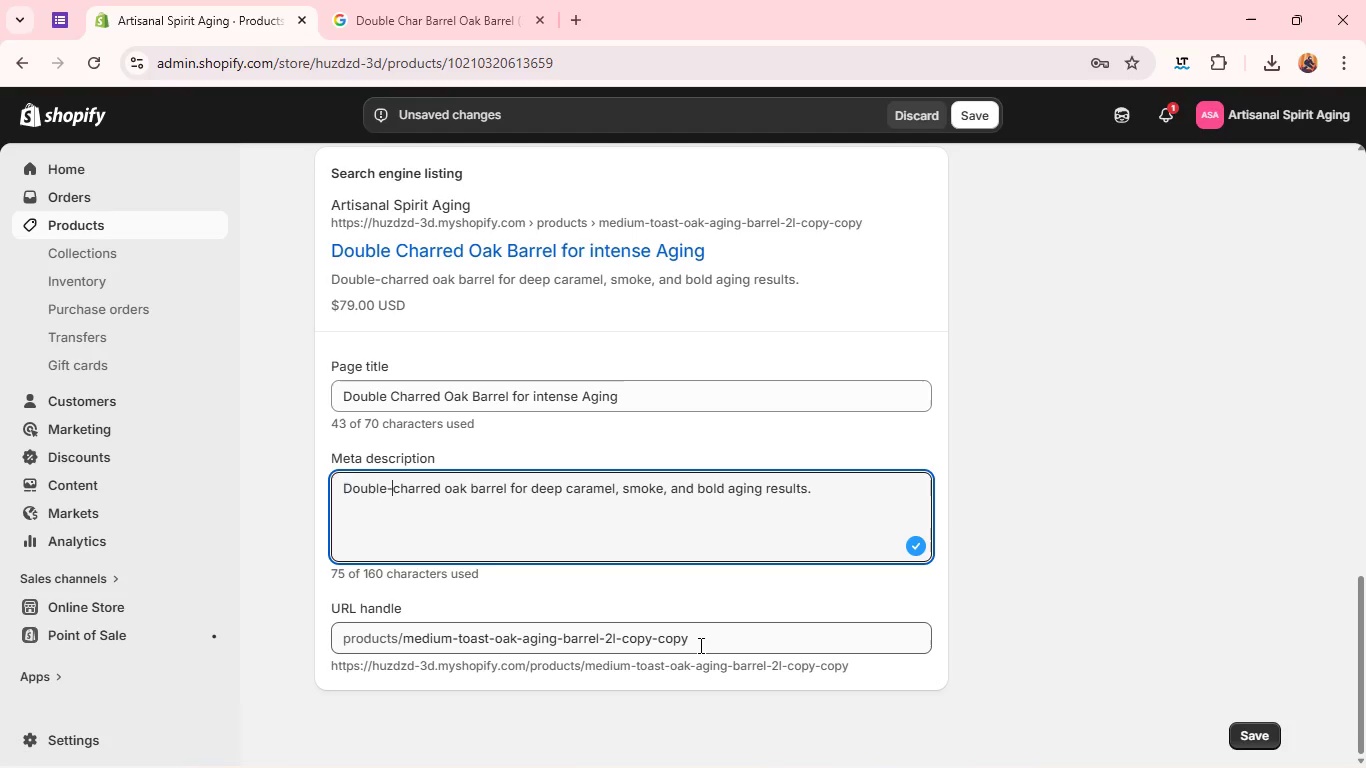 
double_click([699, 645])
 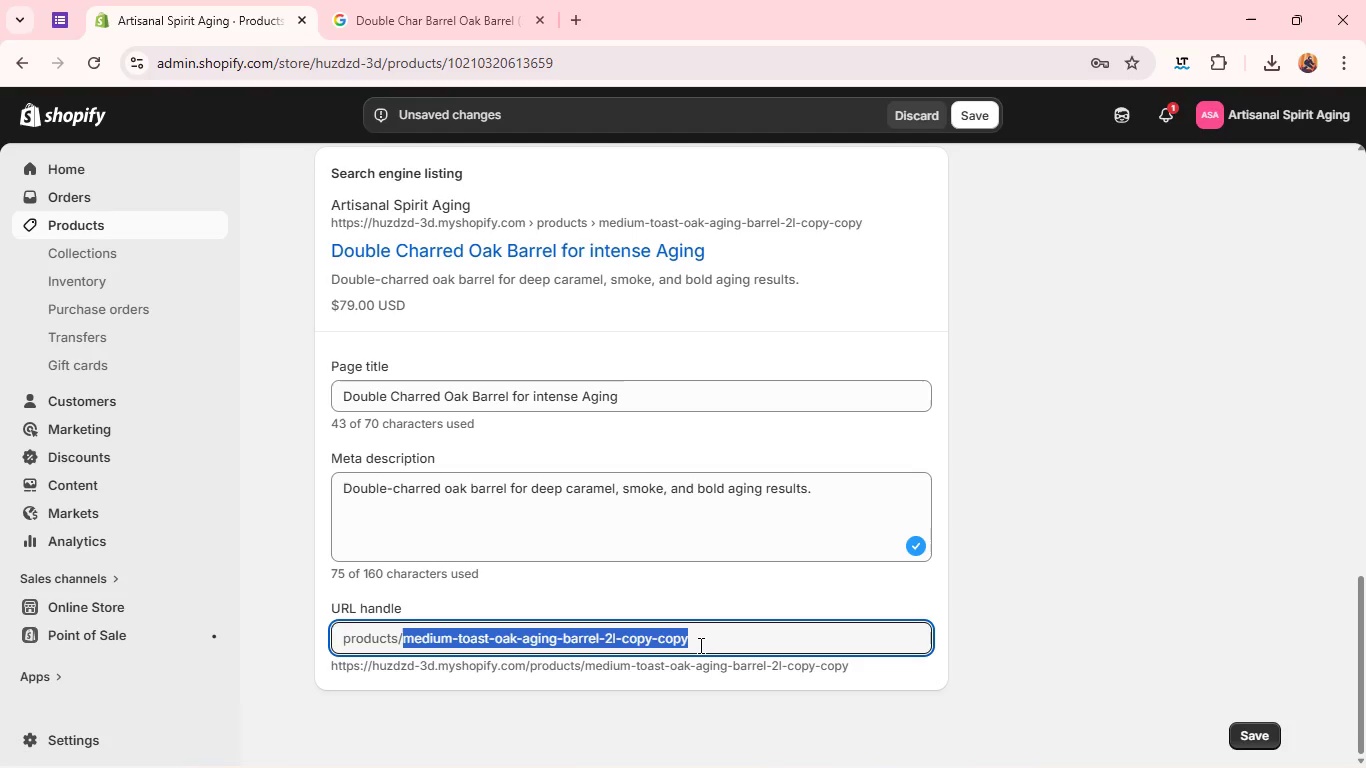 
triple_click([699, 645])
 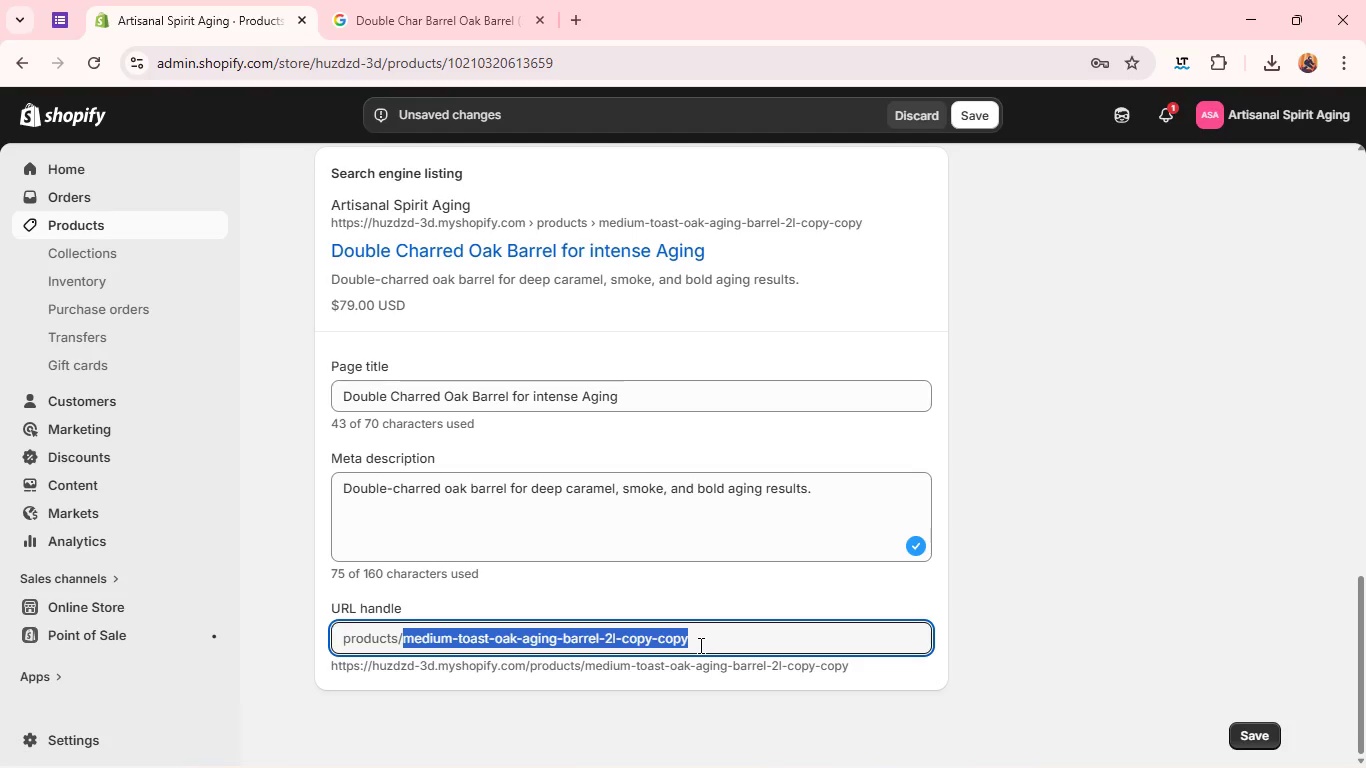 
triple_click([699, 645])
 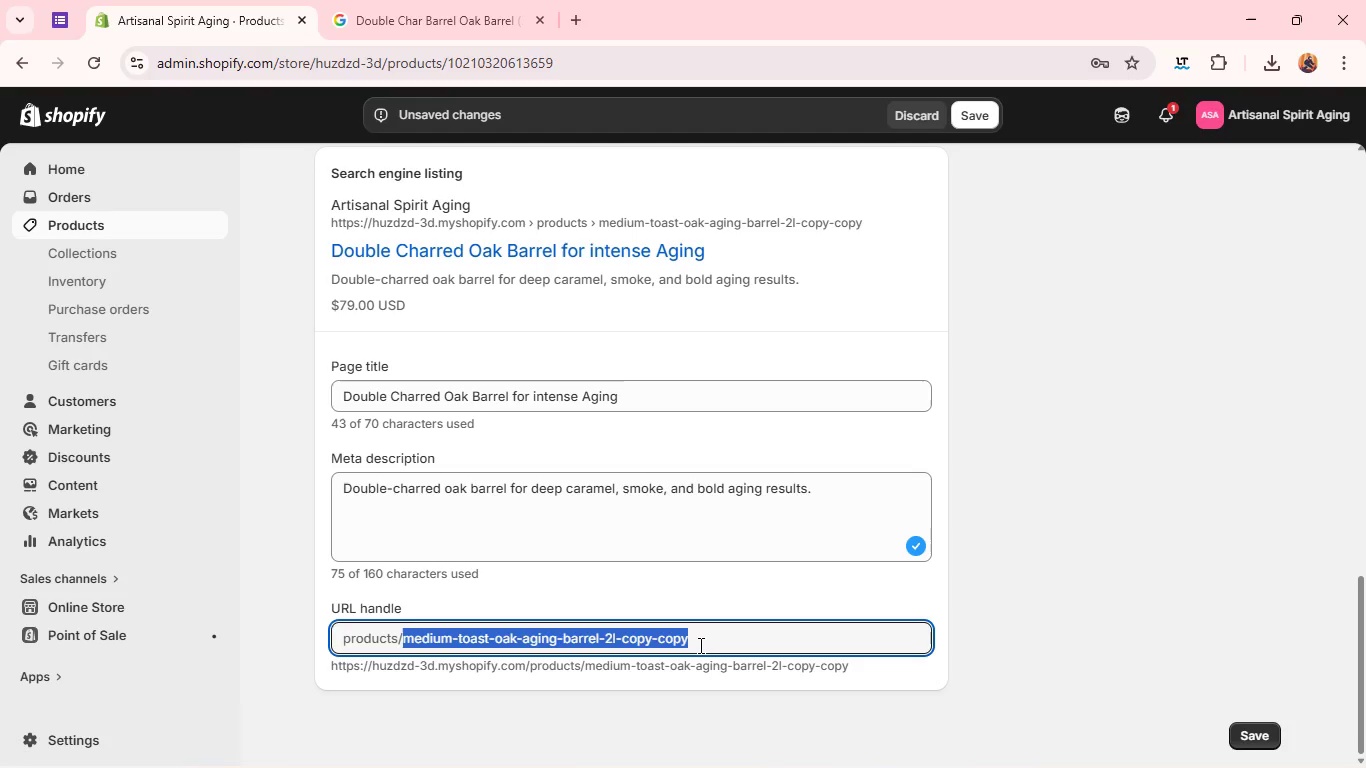 
type(double-charred-oak-barrel-3l)
 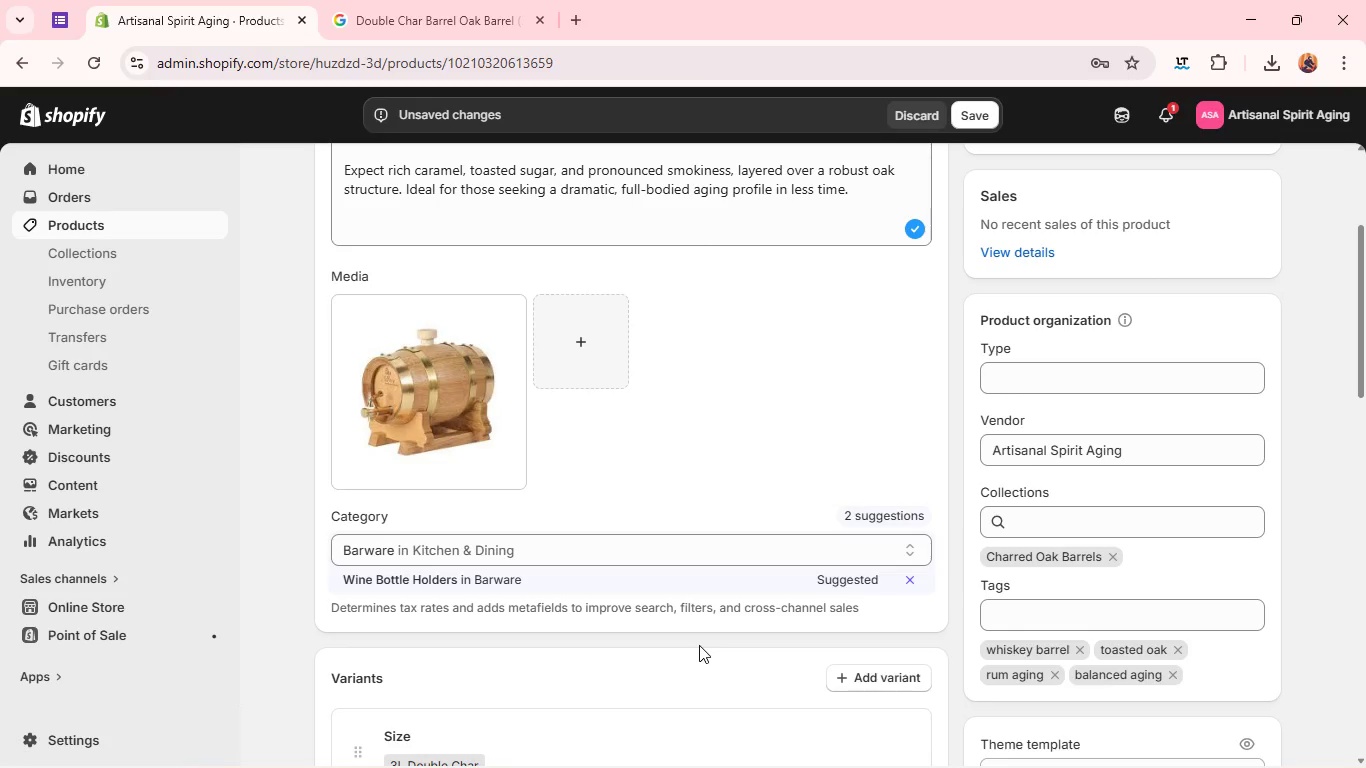 
wait(18.98)
 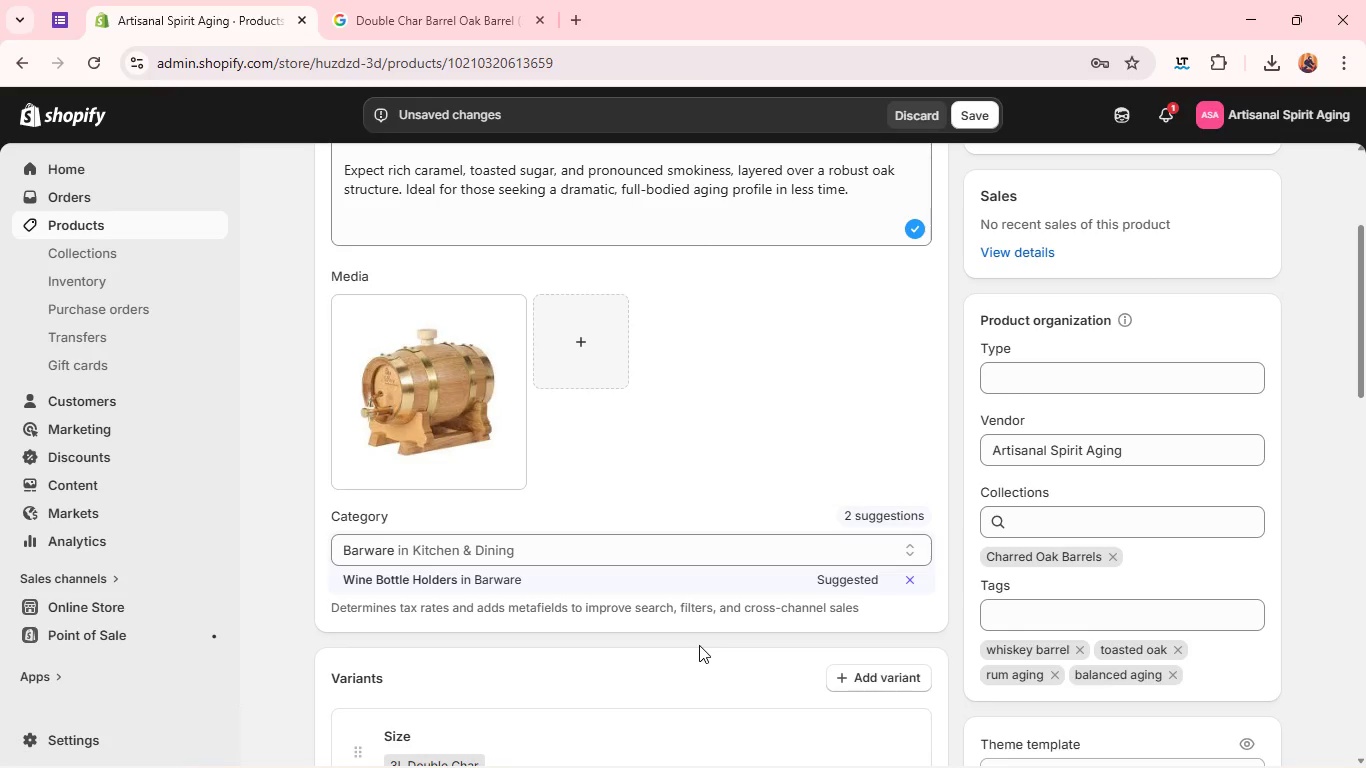 
left_click([1077, 655])
 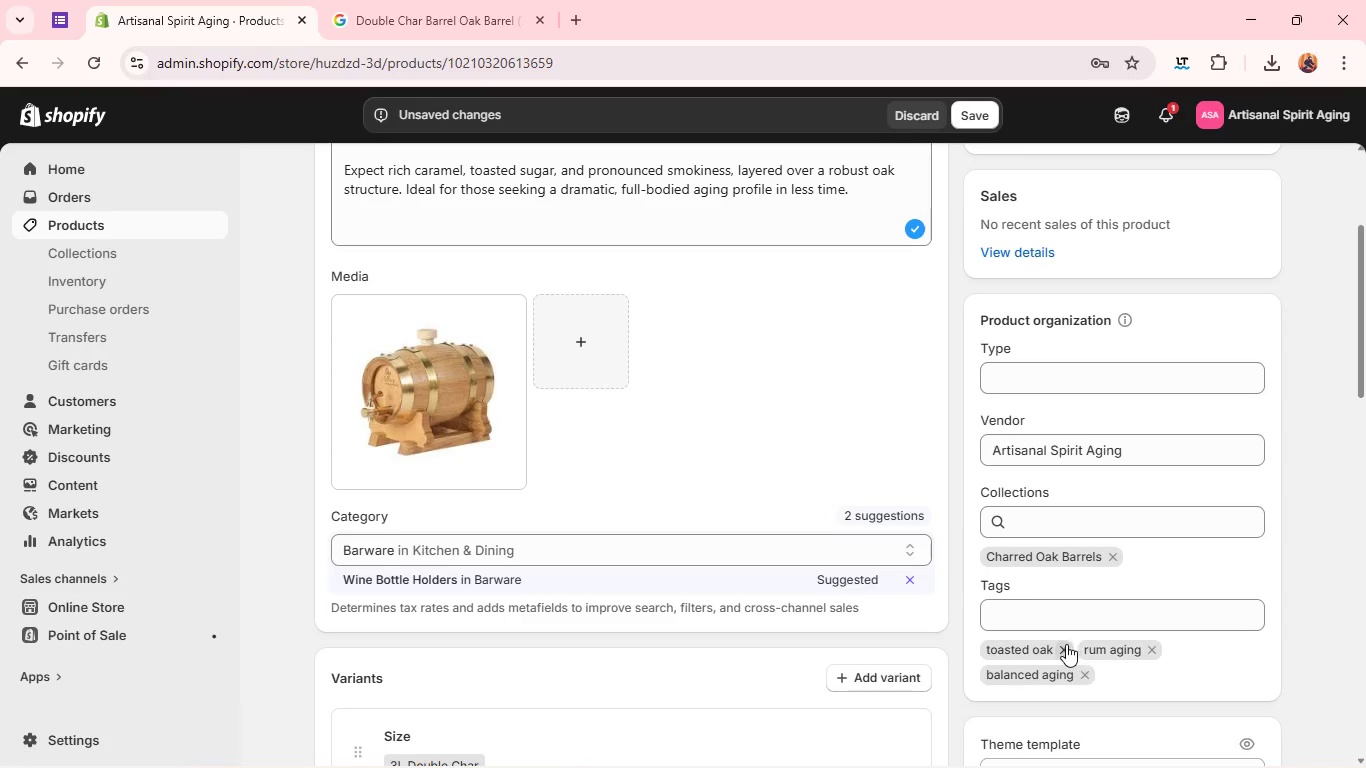 
left_click([1065, 644])
 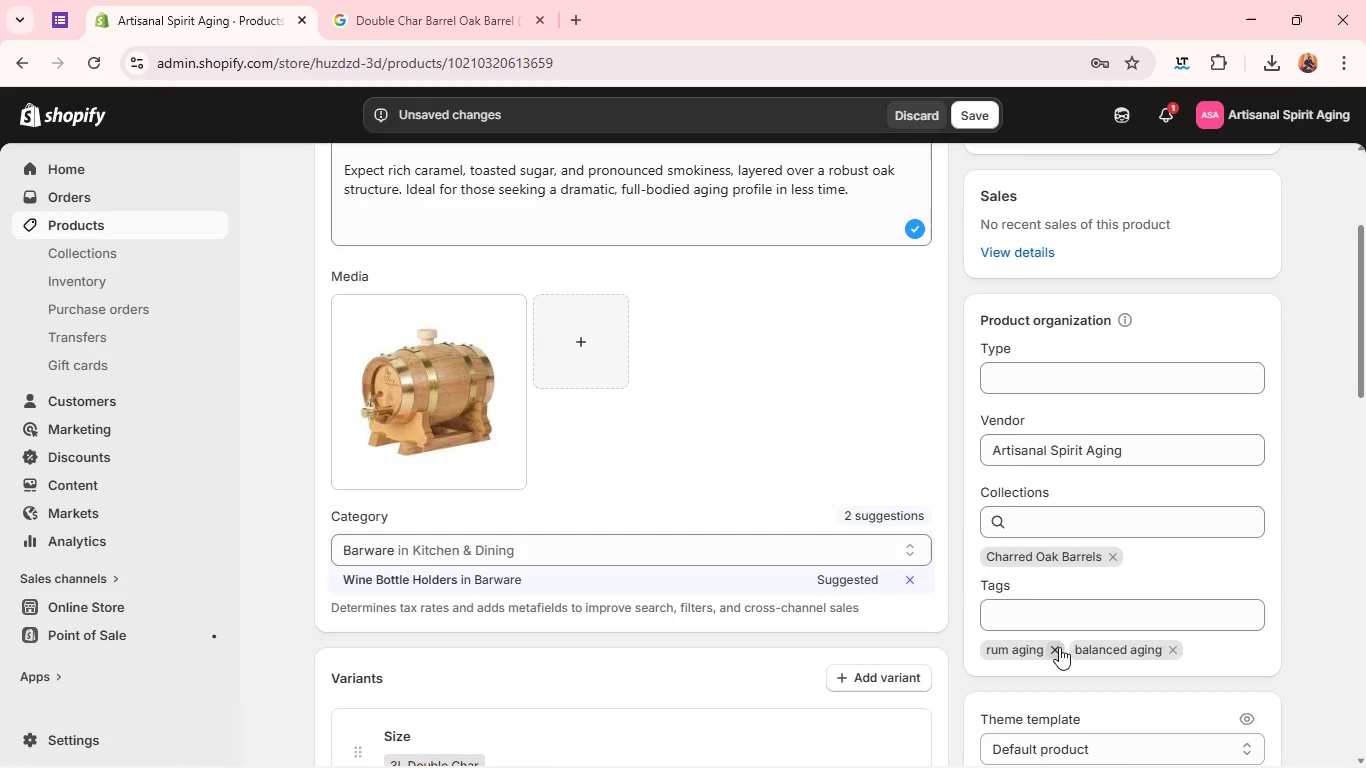 
left_click([1056, 648])
 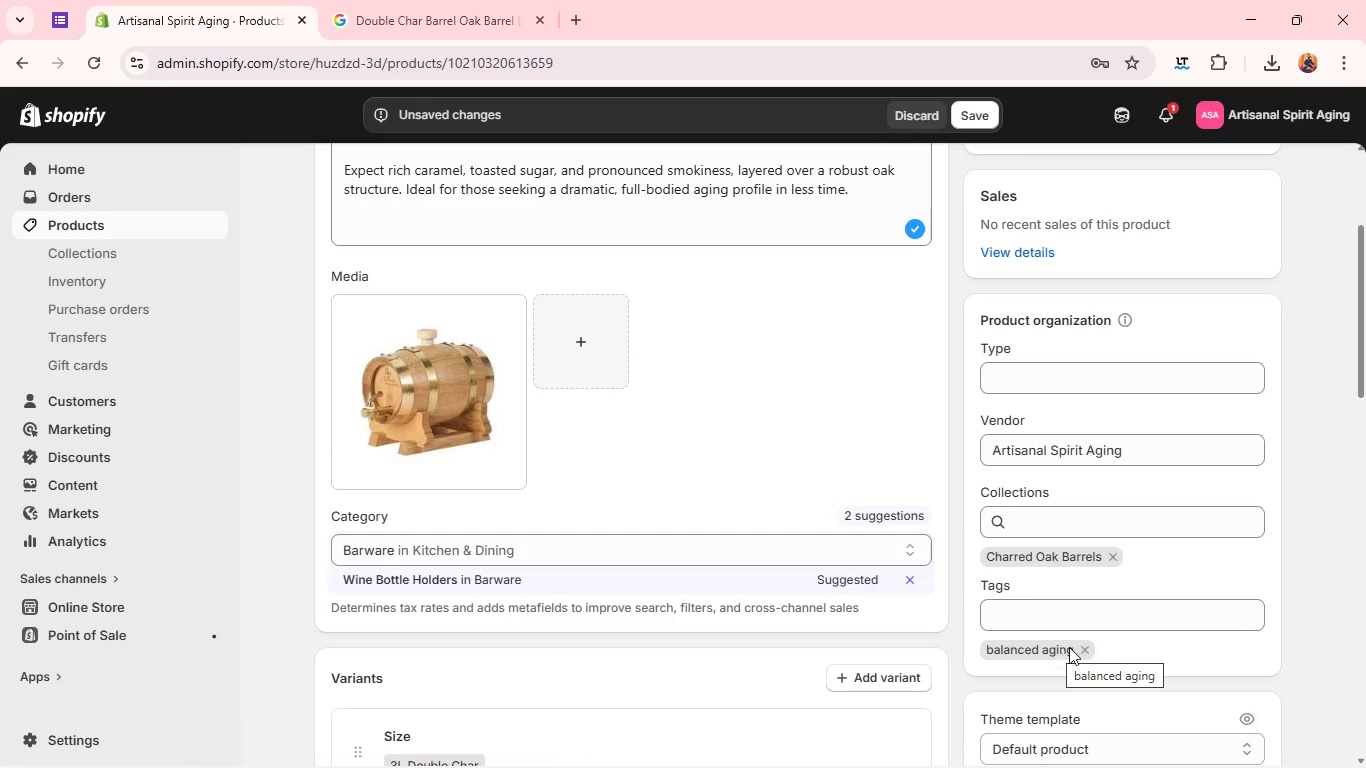 
left_click([1083, 644])
 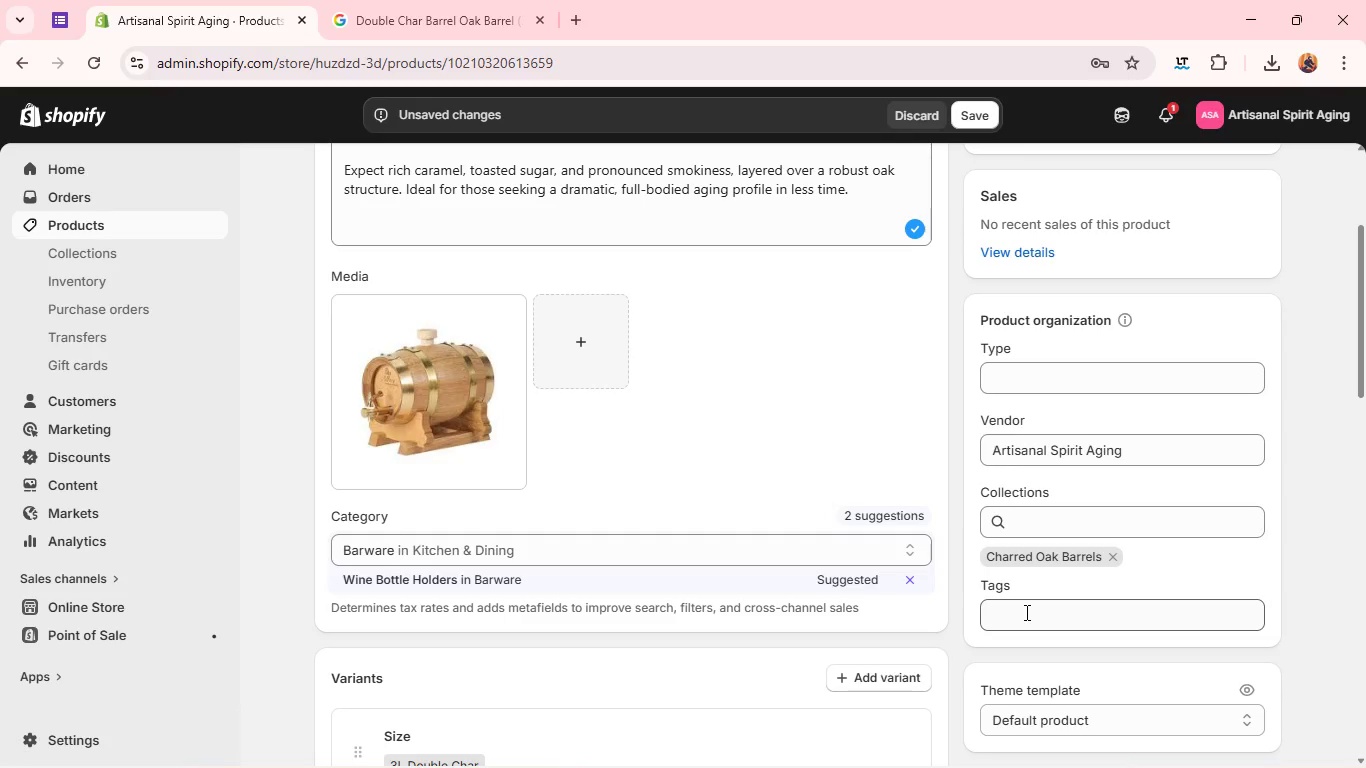 
wait(5.95)
 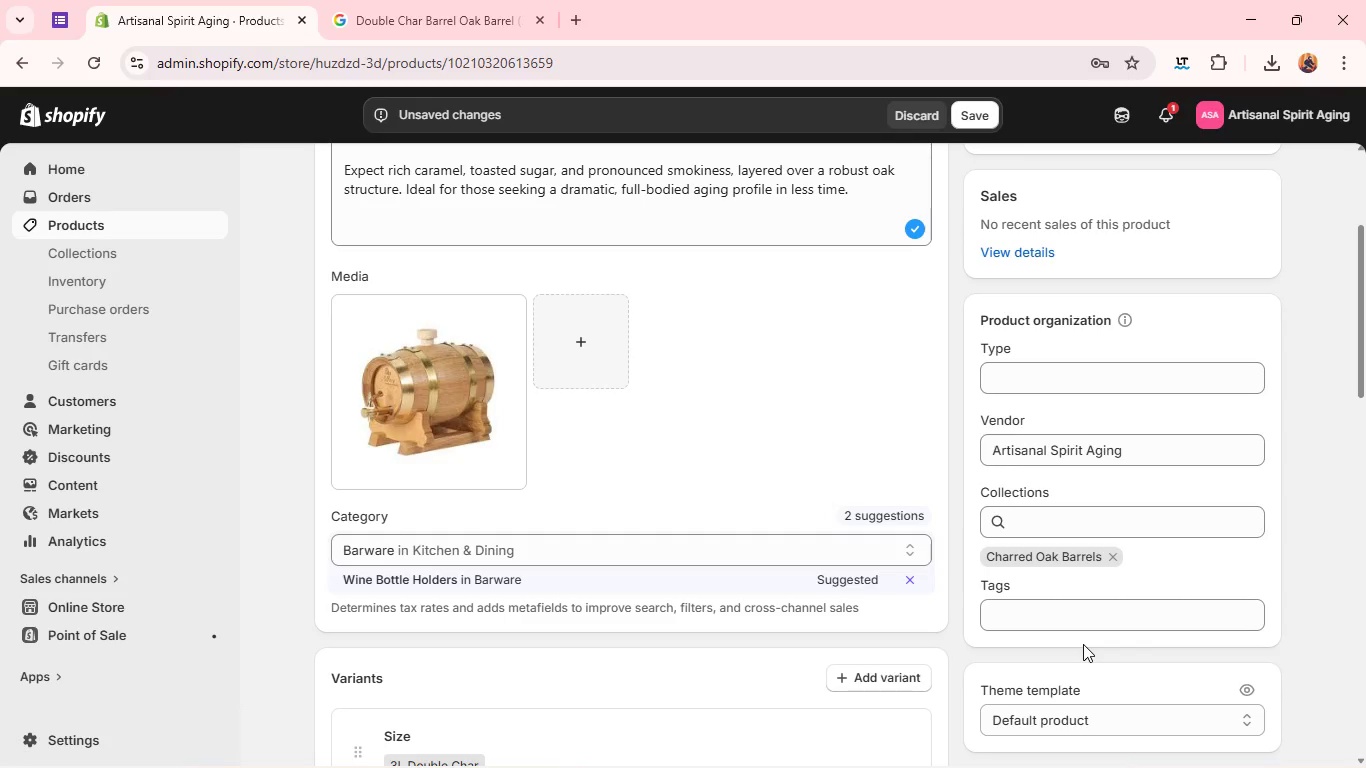 
left_click([1116, 554])
 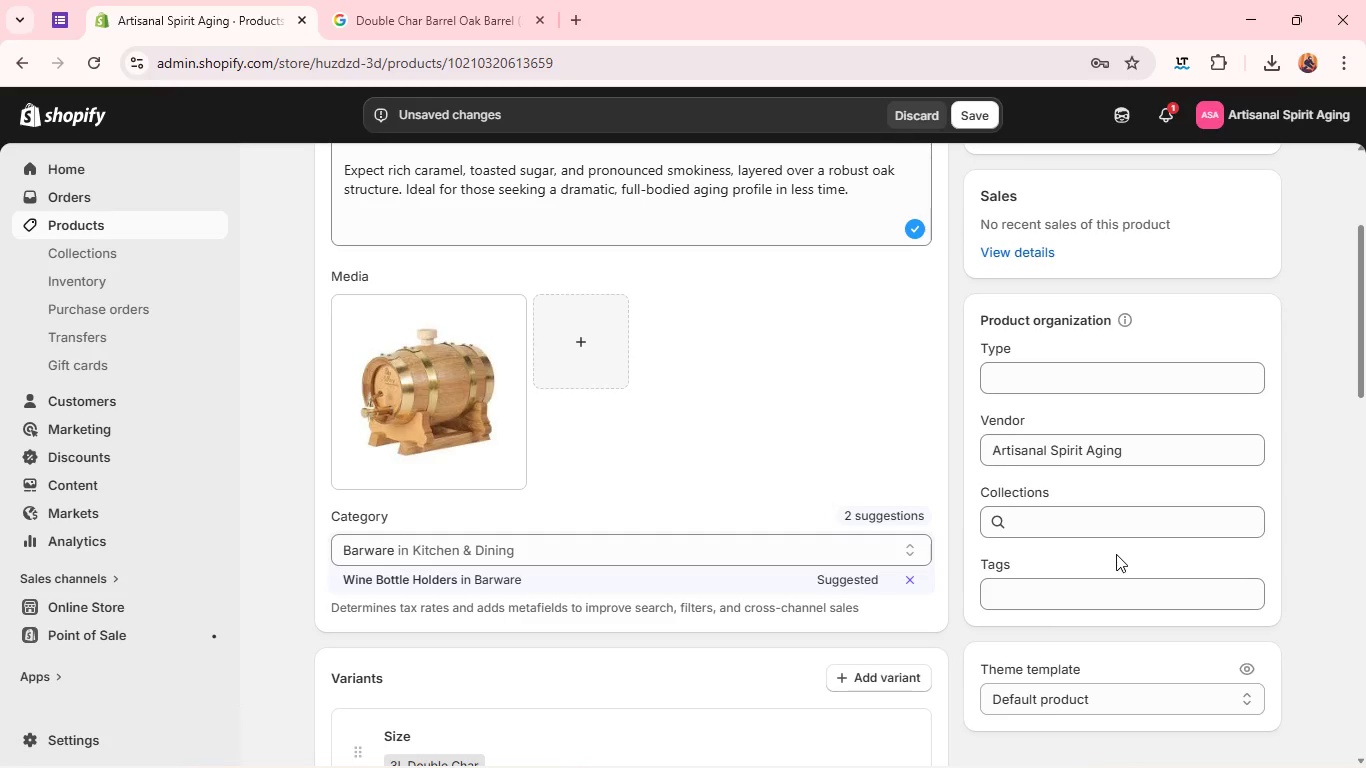 
left_click([1094, 536])
 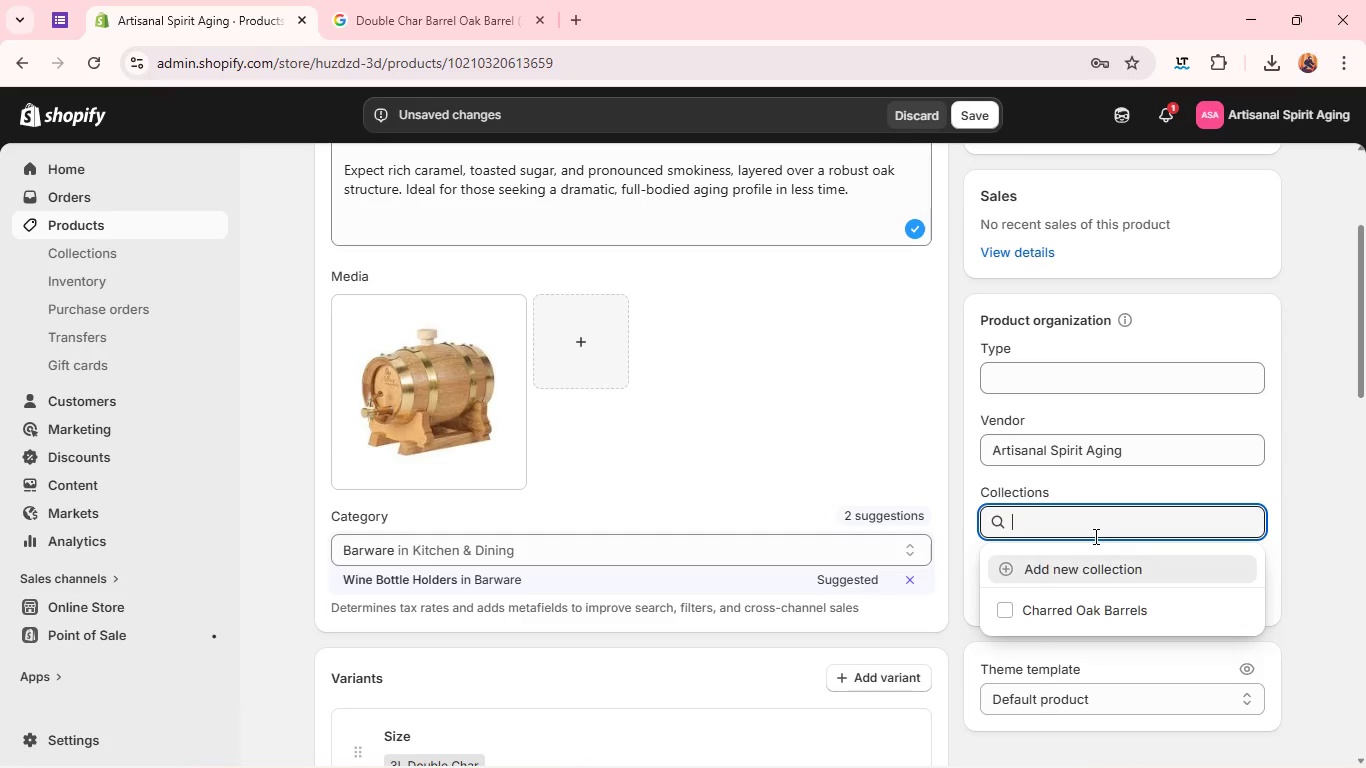 
type(infusion Kitss)
key(Backspace)
 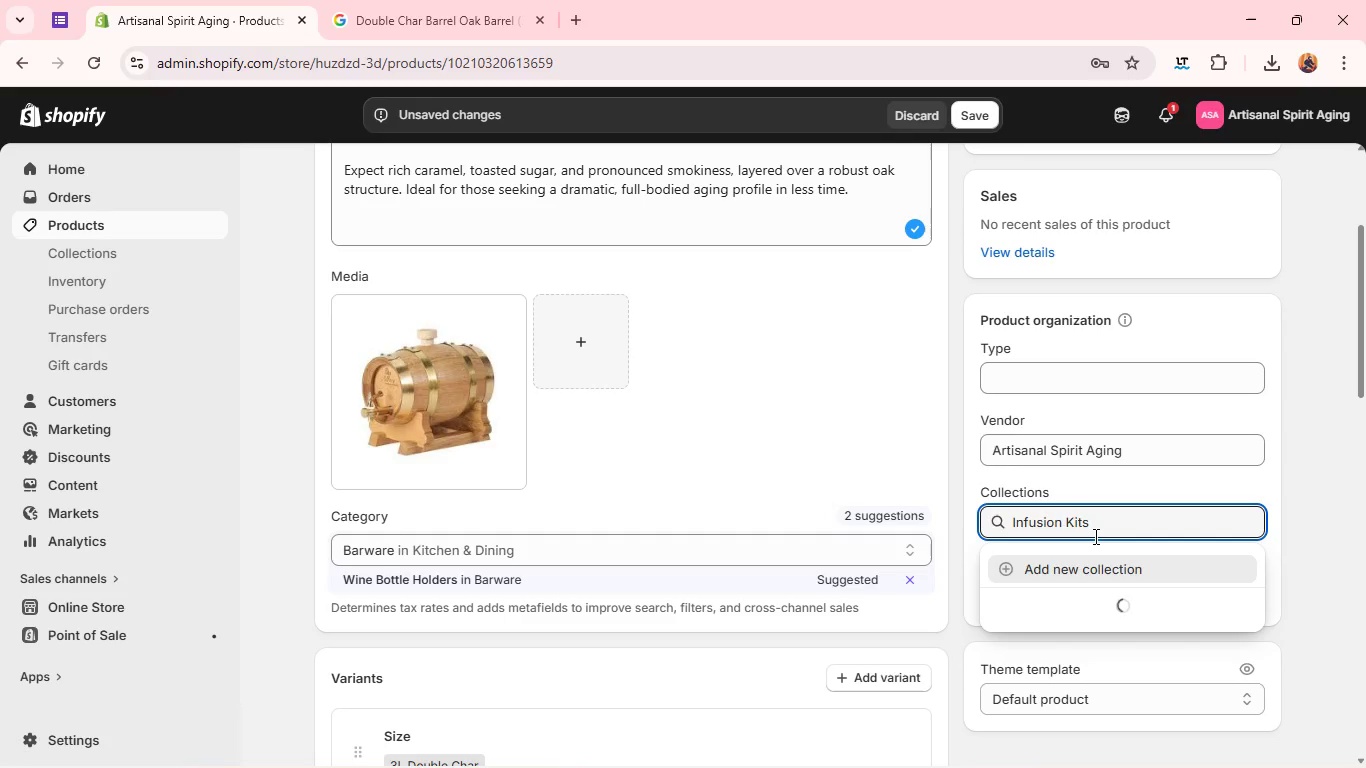 
left_click([1098, 577])
 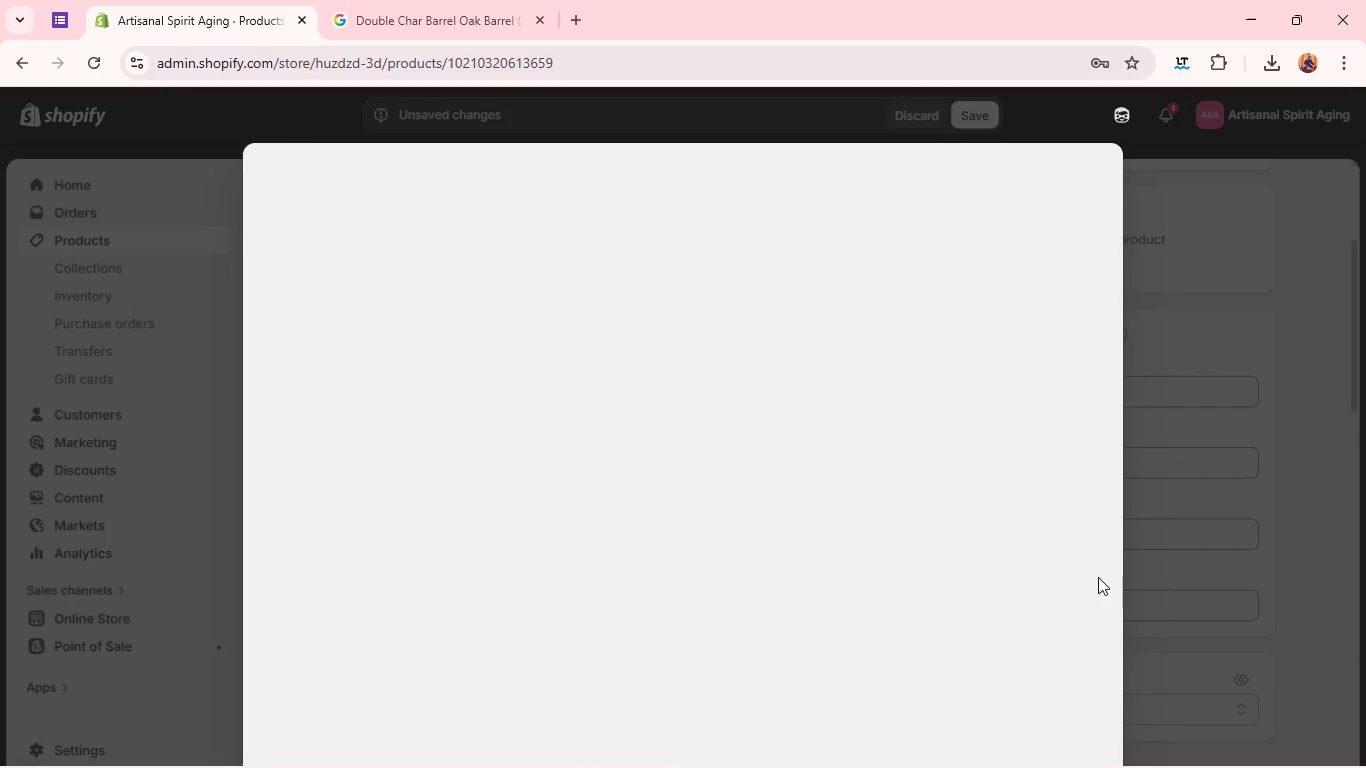 
mouse_move([1072, 177])
 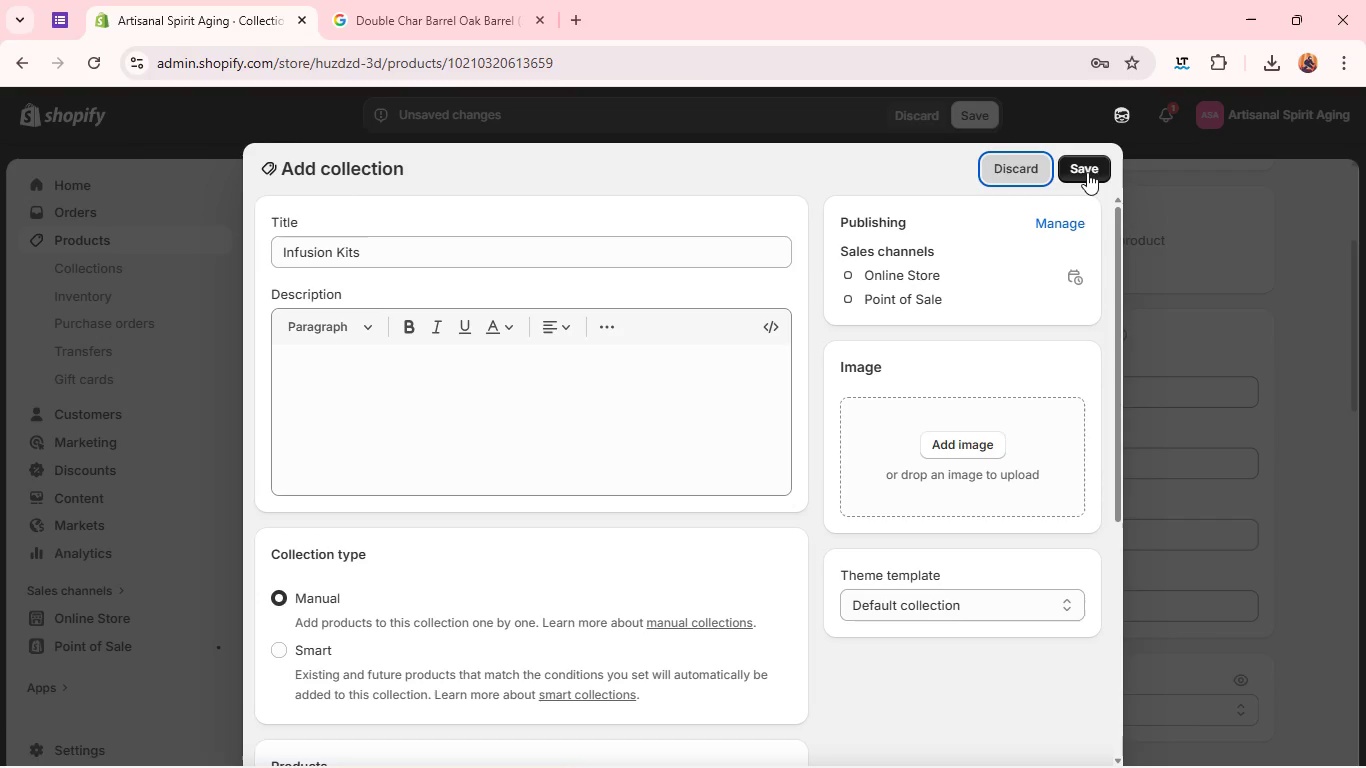 
left_click([1092, 163])
 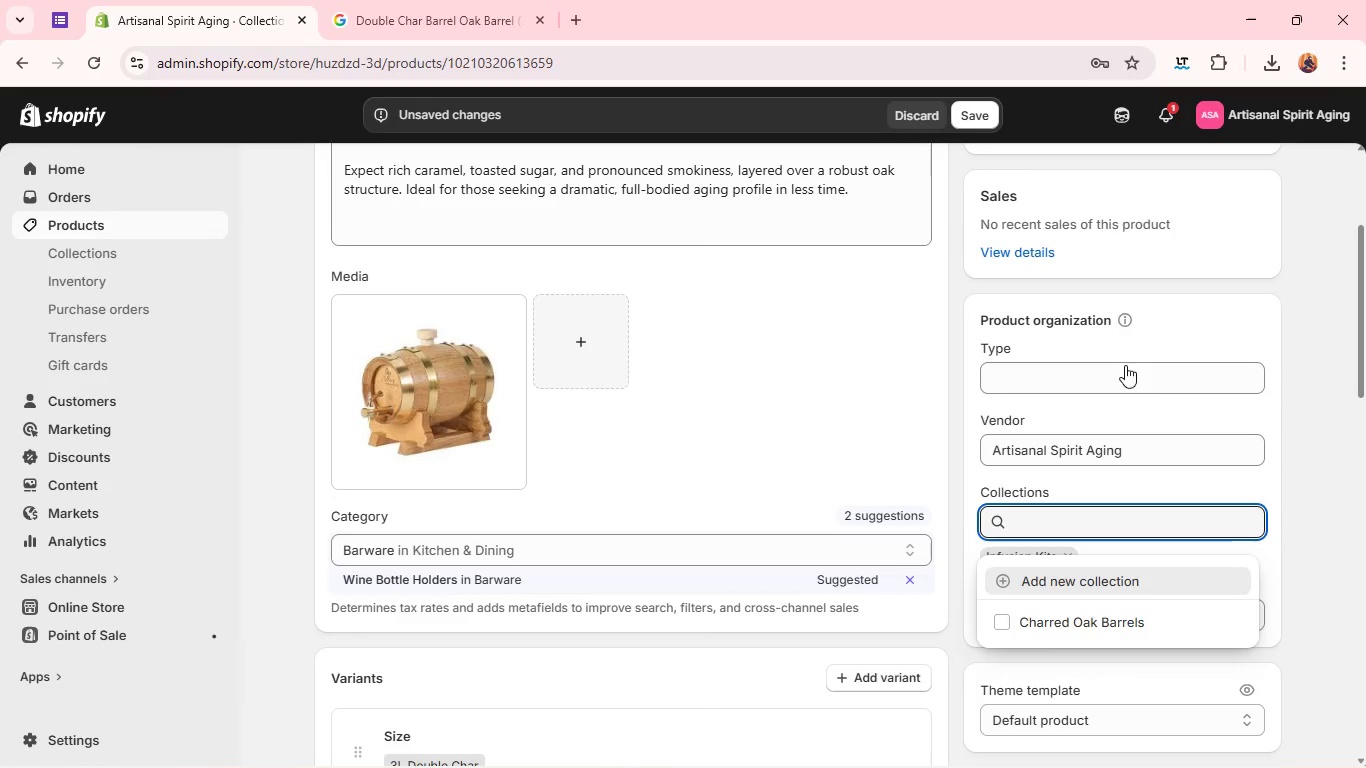 
left_click([1301, 510])
 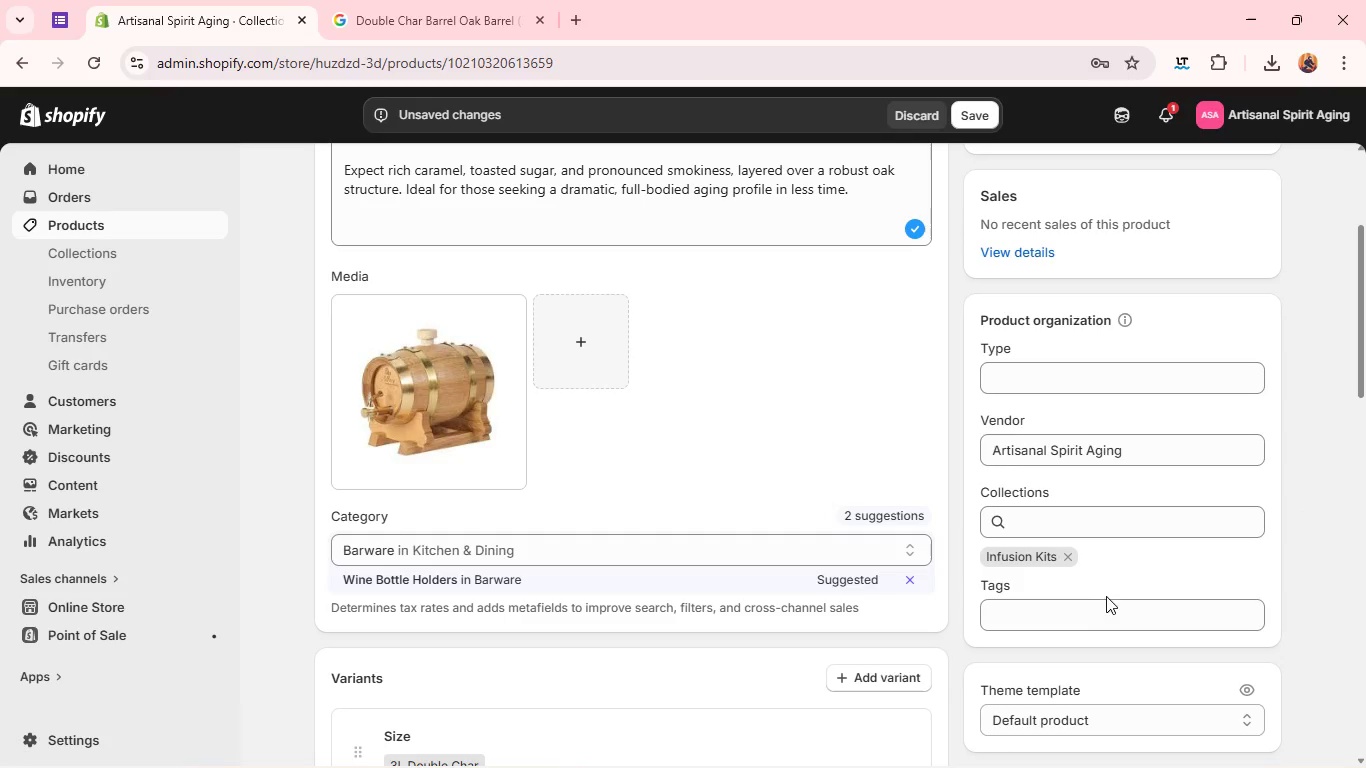 
left_click([1113, 604])
 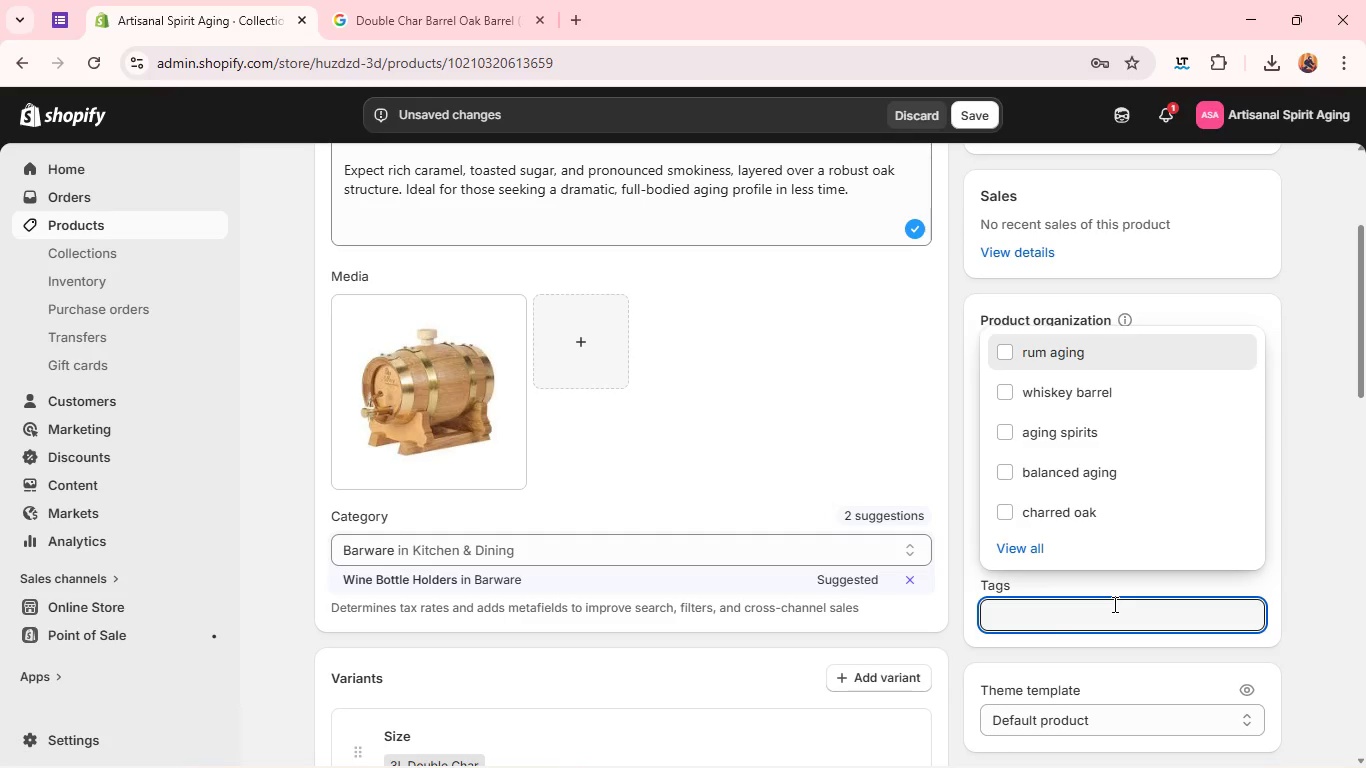 
type(gin botanicals)
 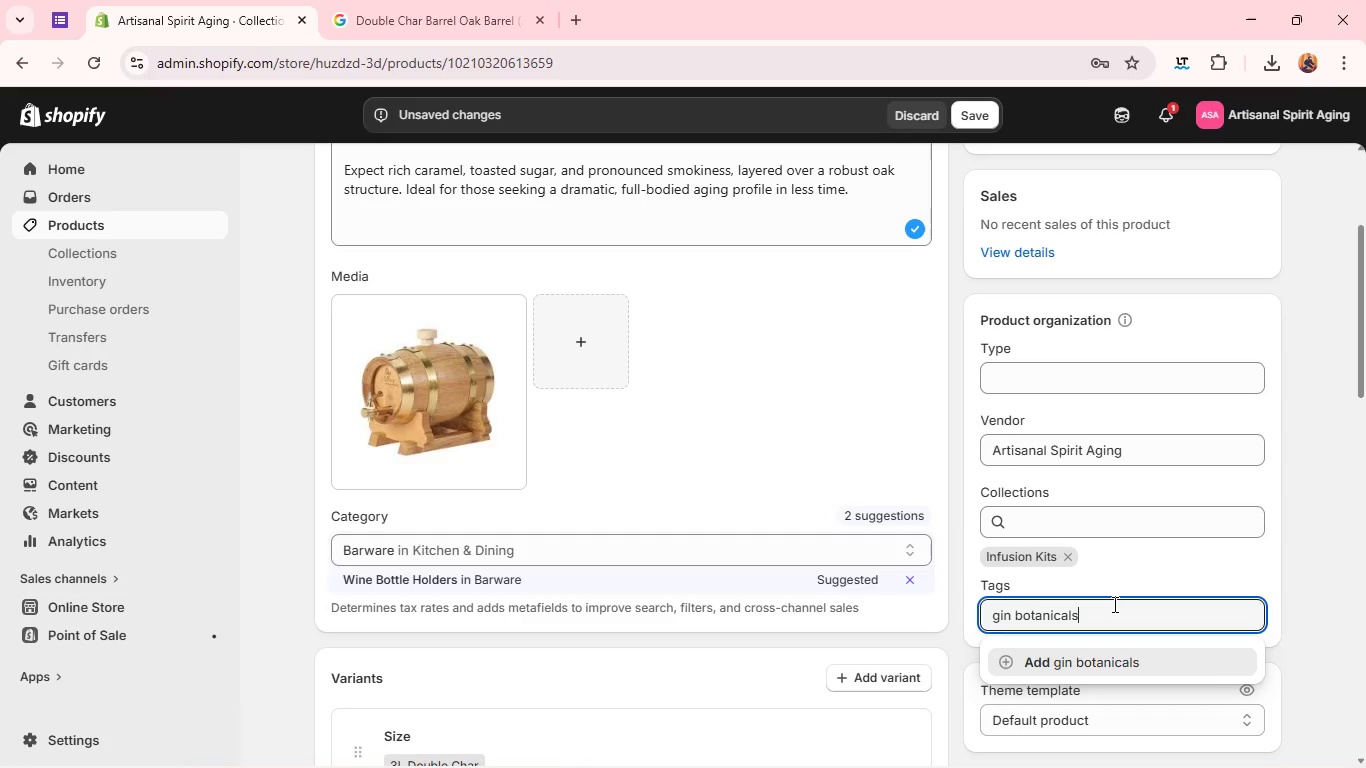 
key(Enter)
 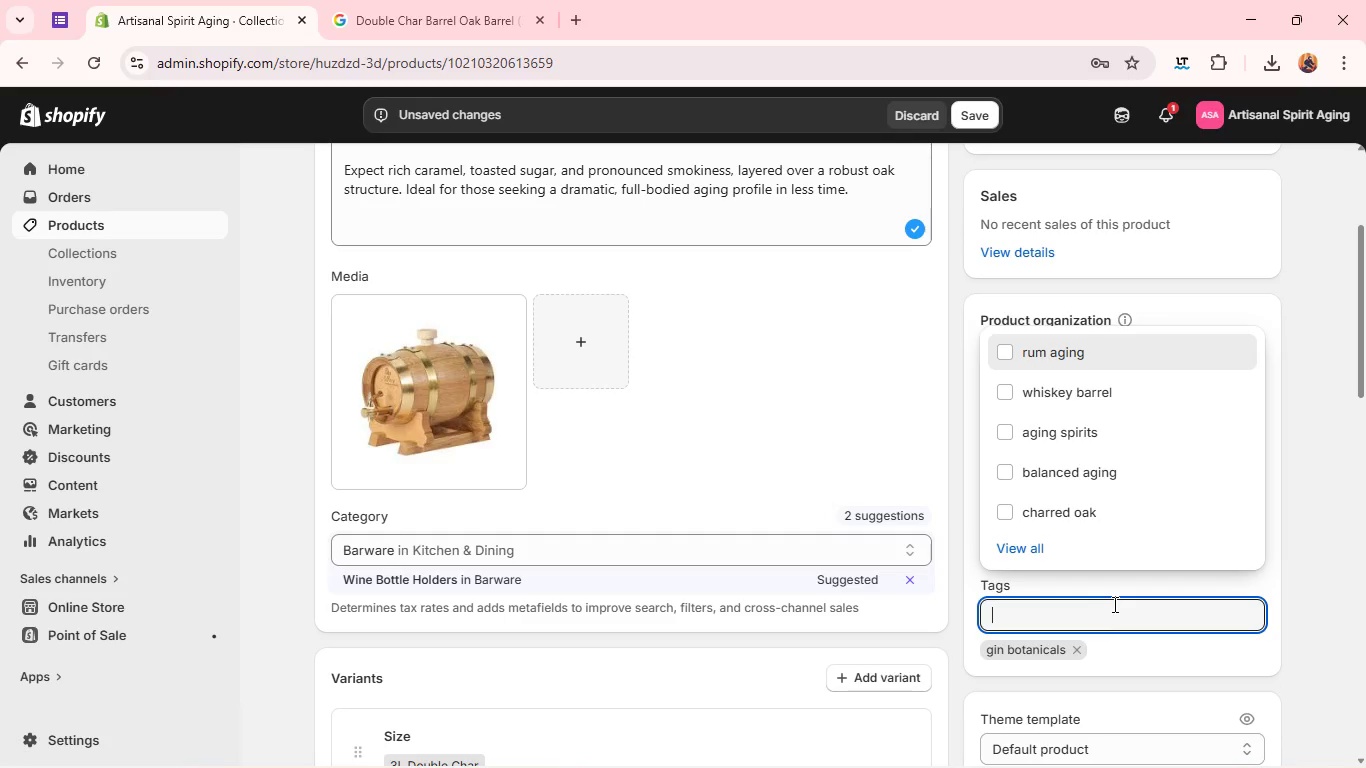 
type(juniper kit)
 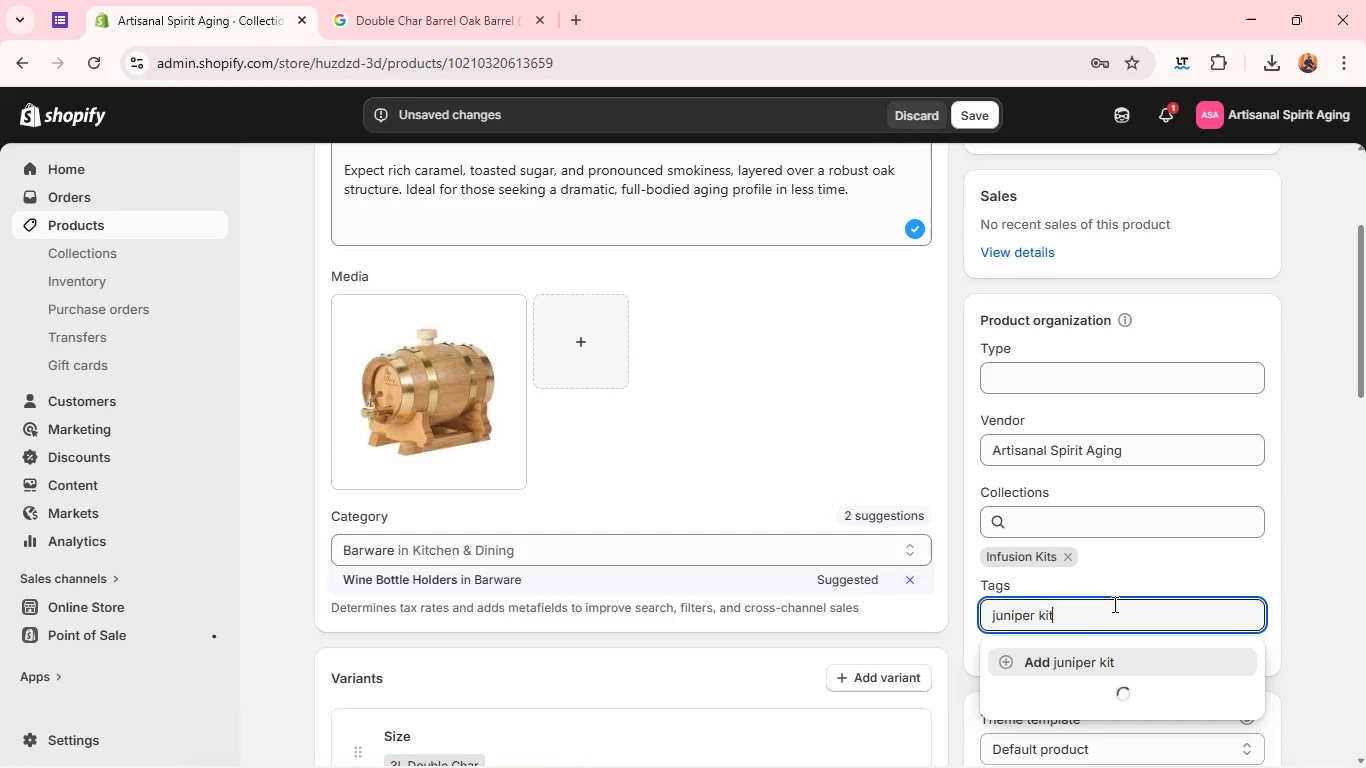 
key(Enter)
 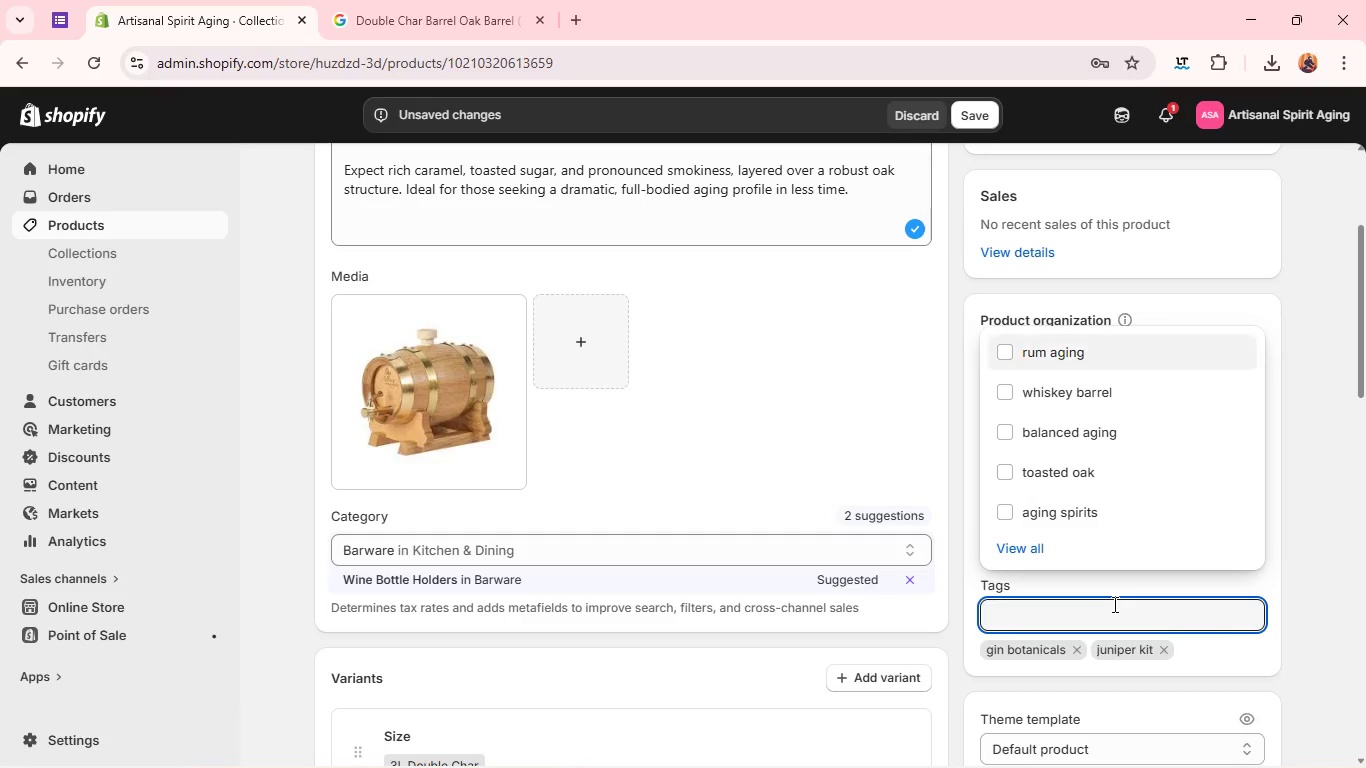 
type(craft gin)
 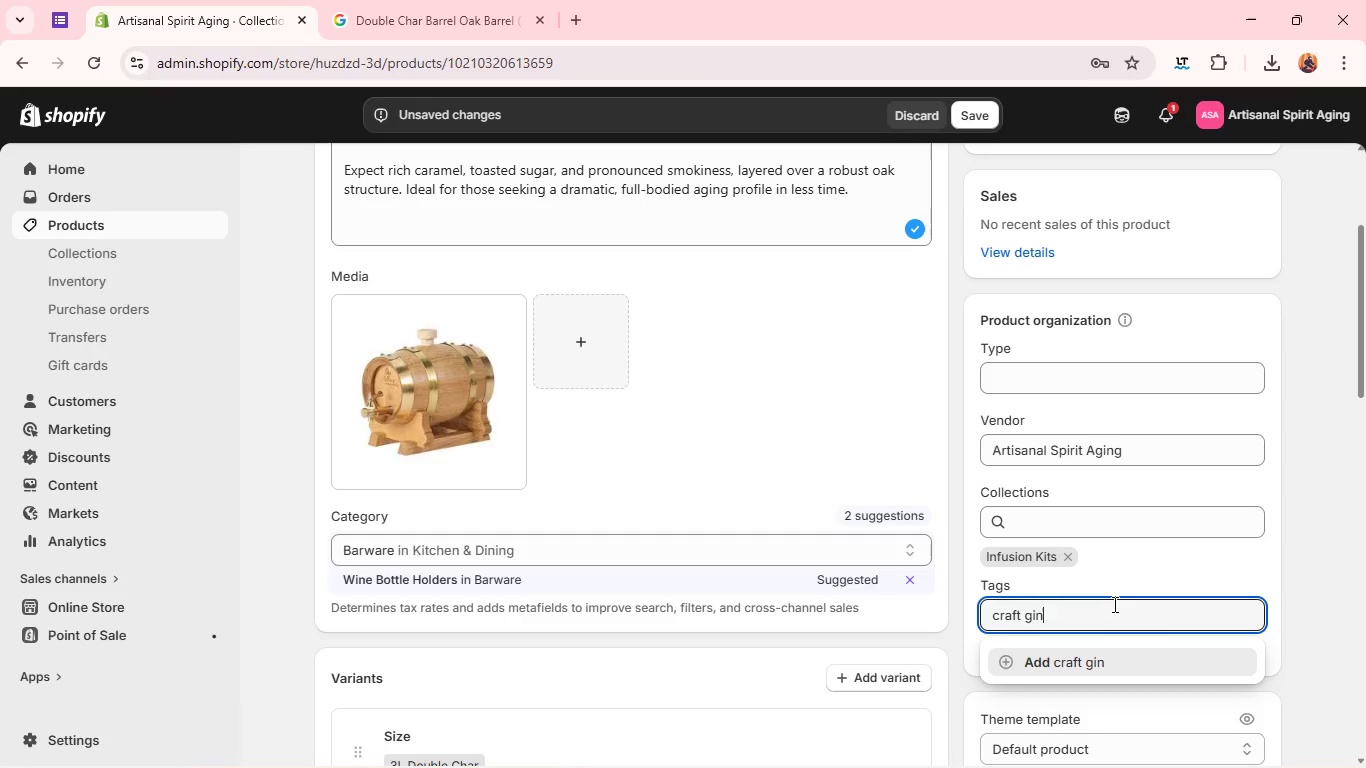 
key(Enter)
 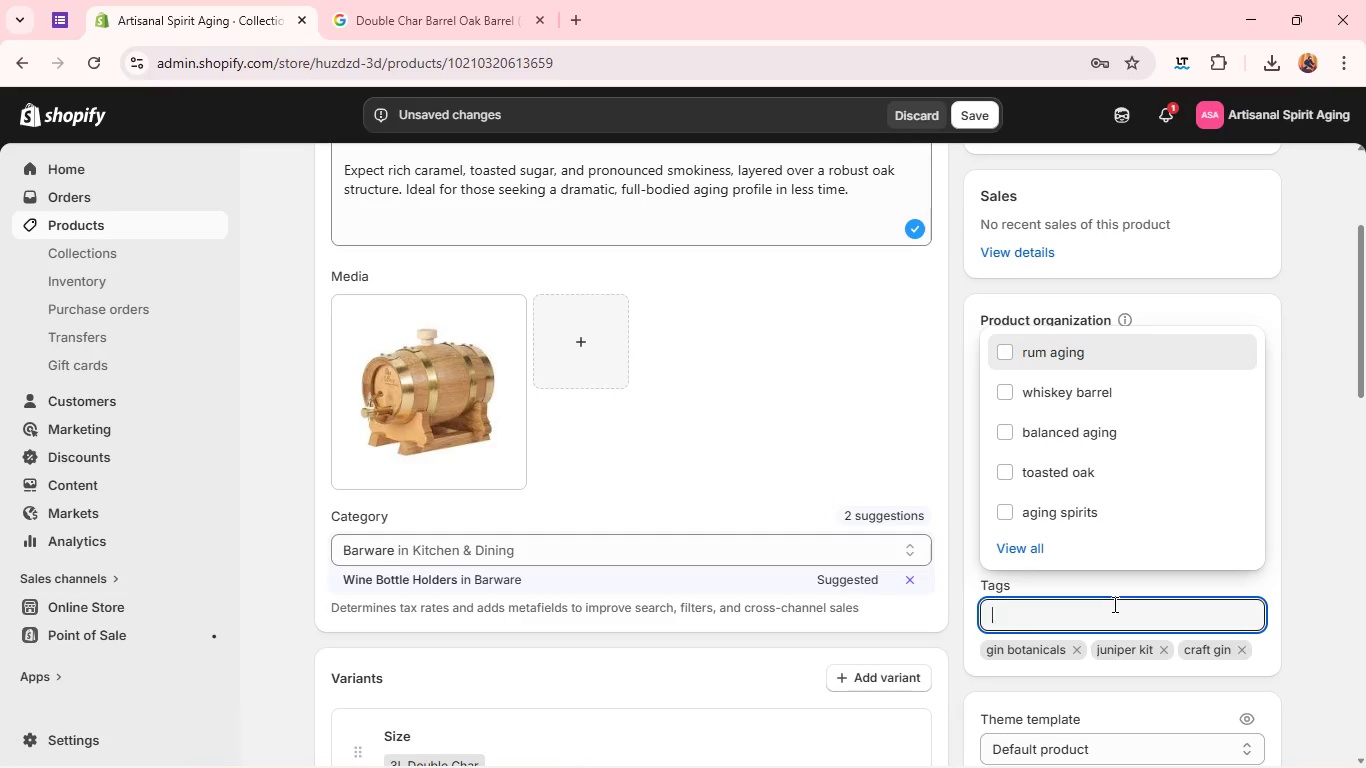 
type(infusion kit)
 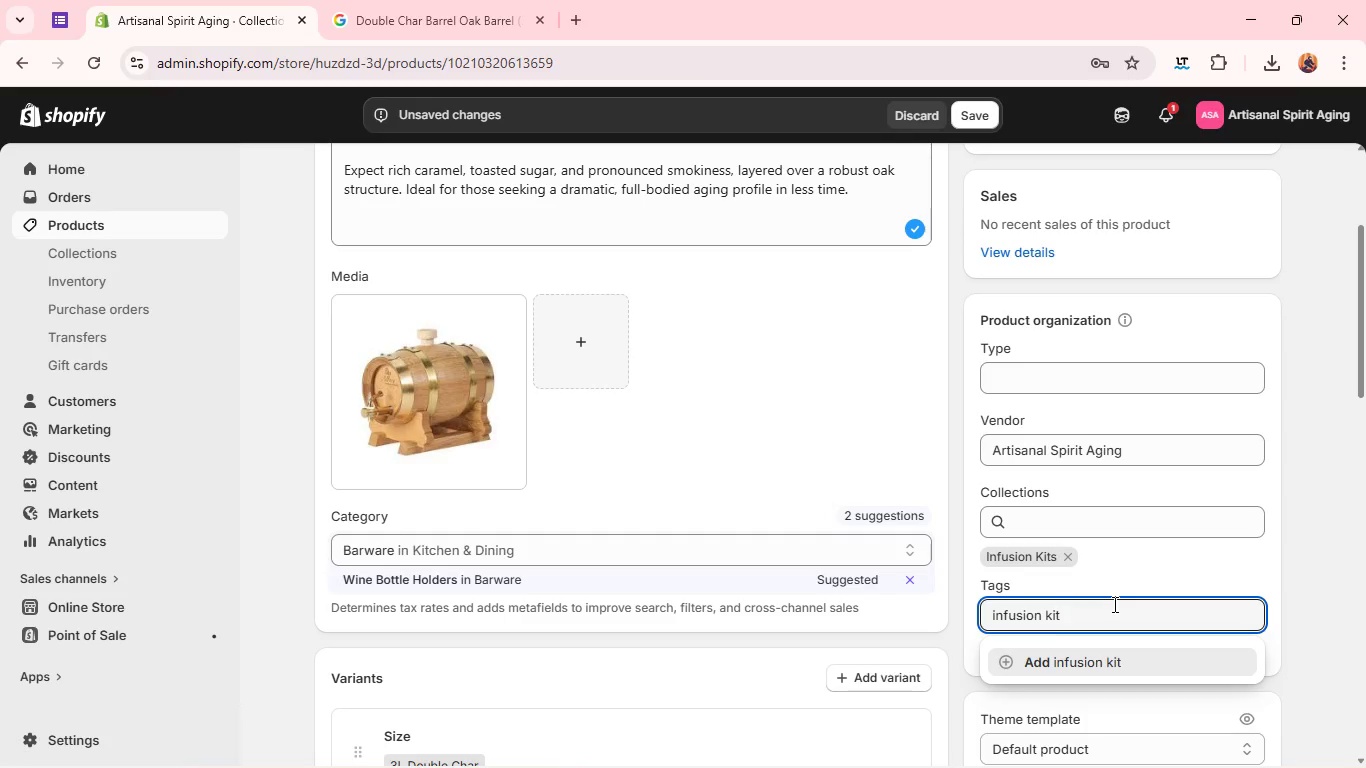 
key(Enter)
 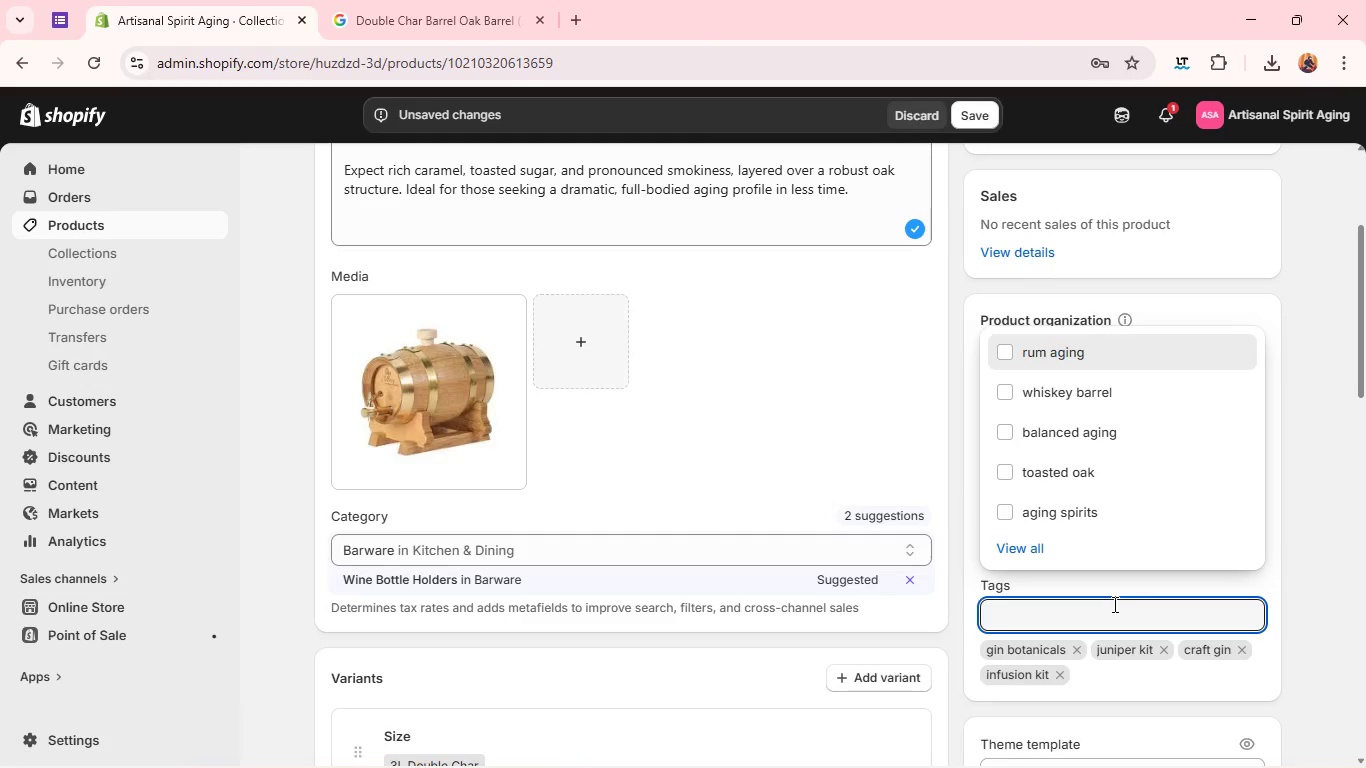 
type(small batch)
 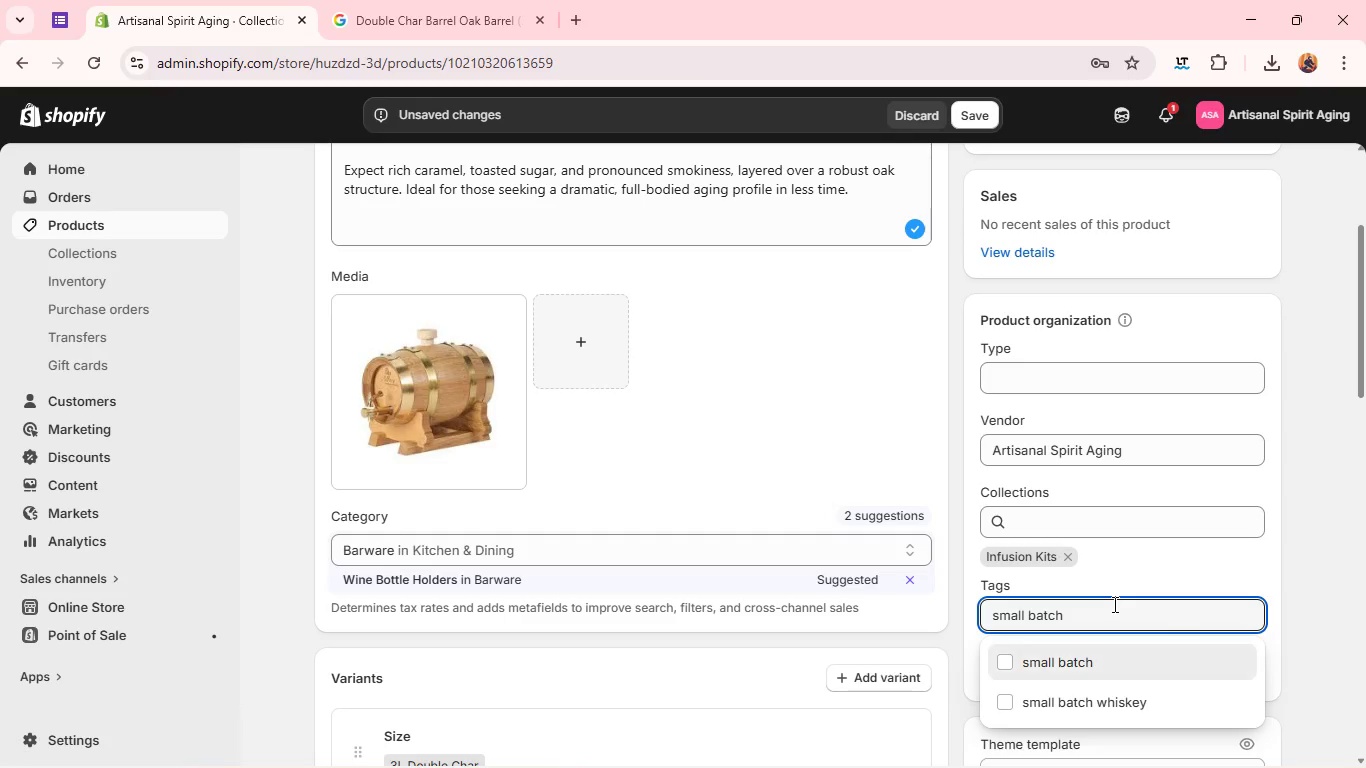 
key(Enter)
 